 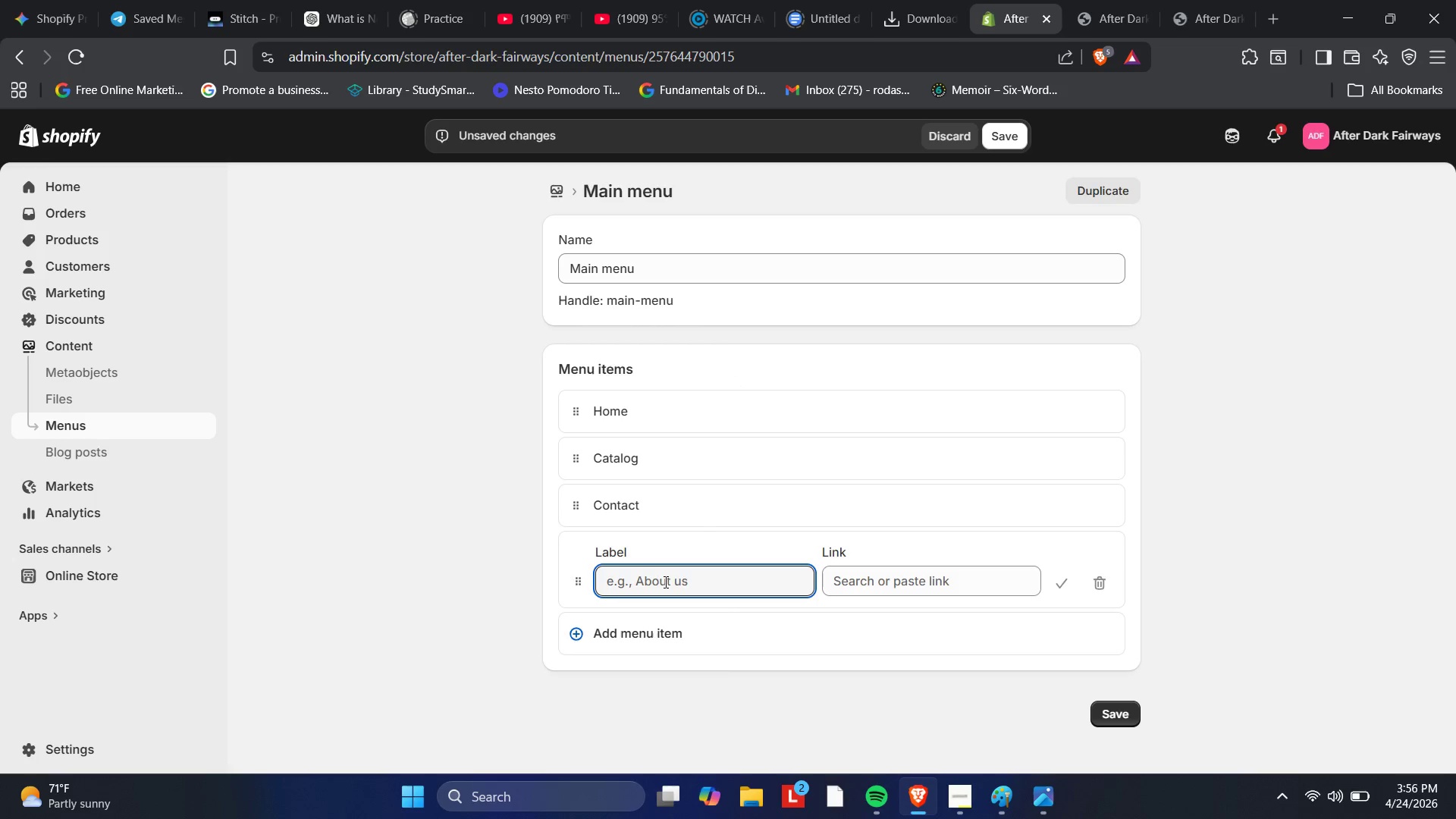 
type(Night)
 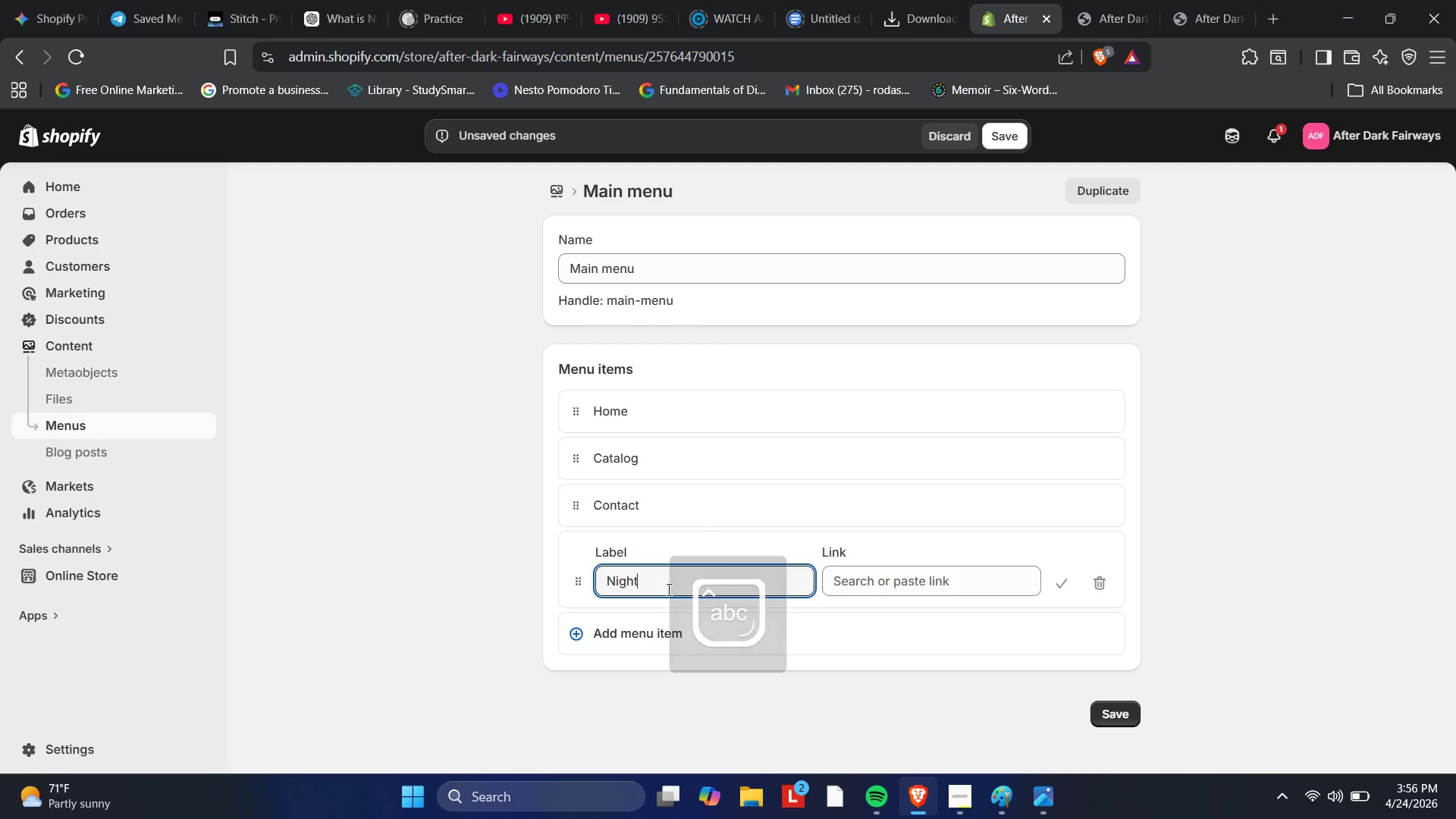 
type(-Ops Gear)
 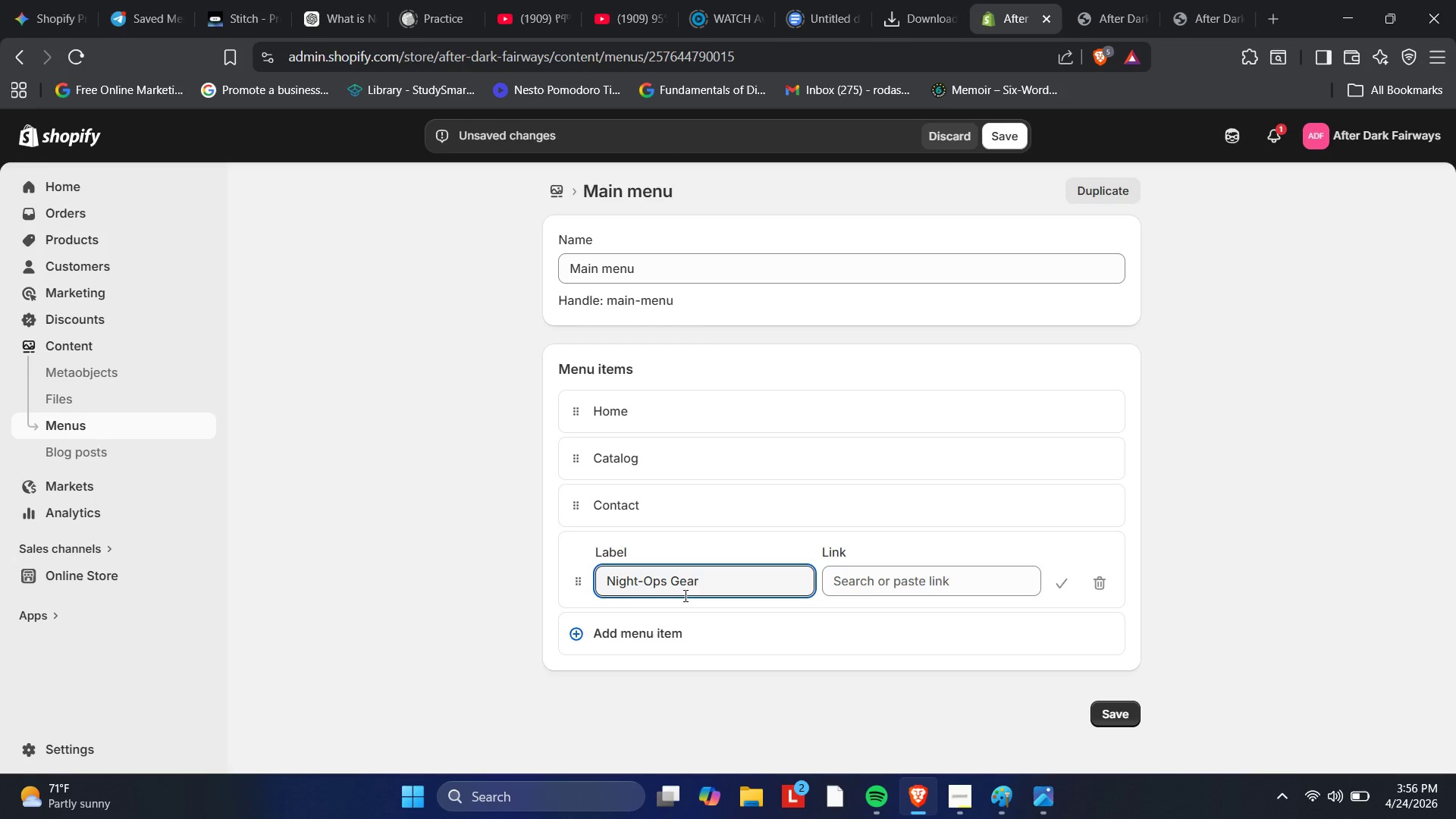 
wait(5.33)
 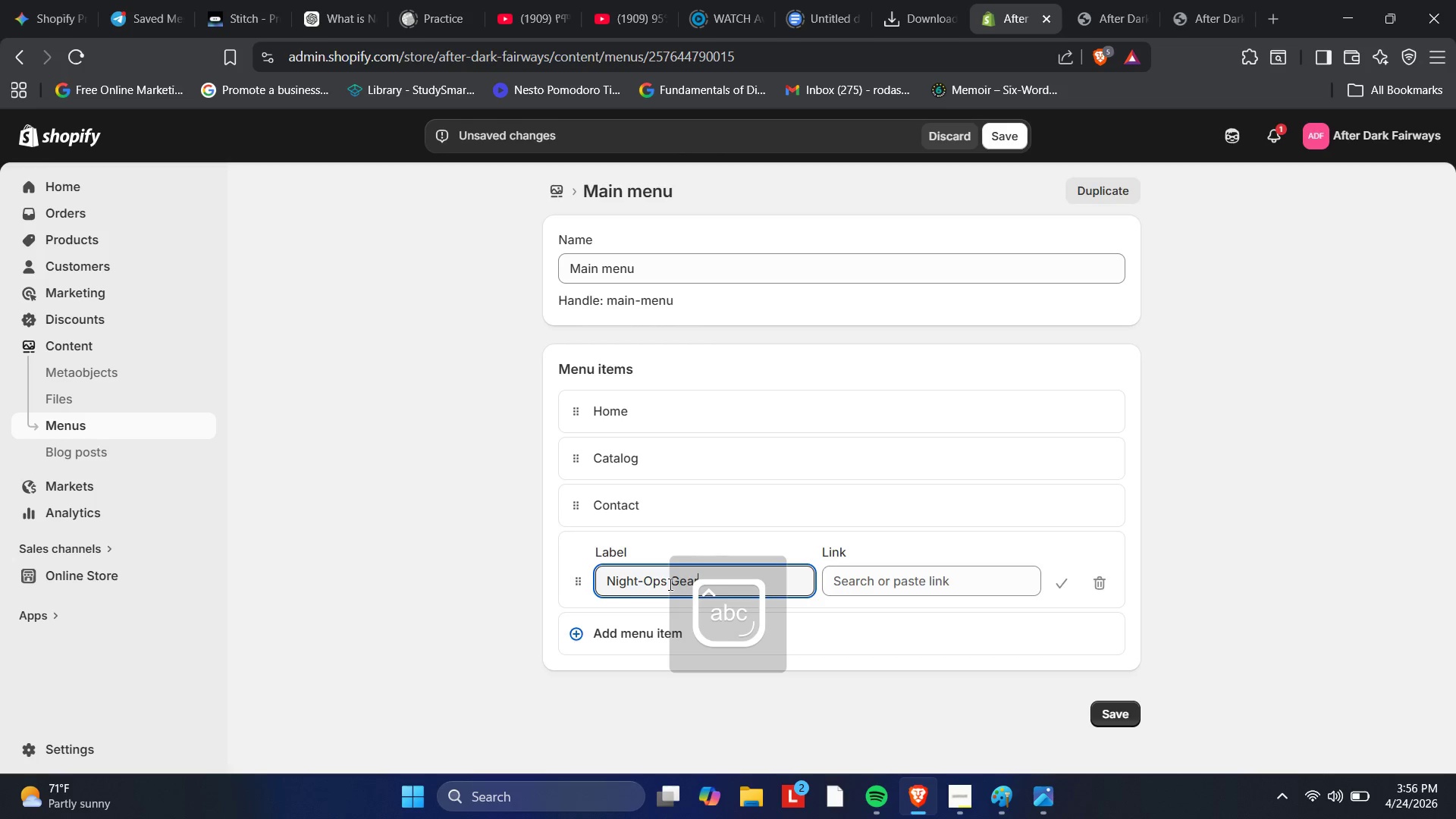 
left_click([863, 589])
 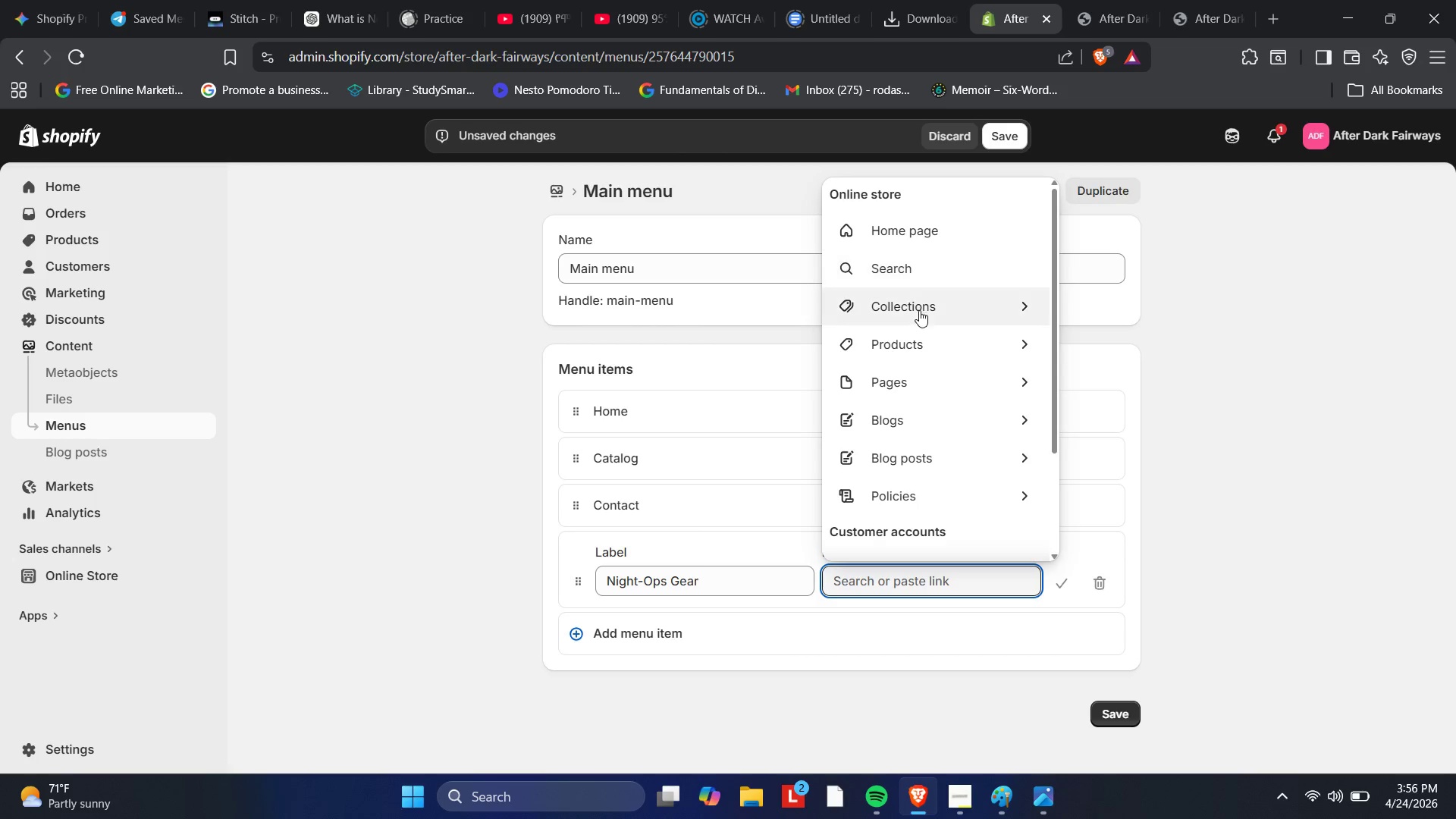 
scroll: coordinate [871, 231], scroll_direction: down, amount: 2.0
 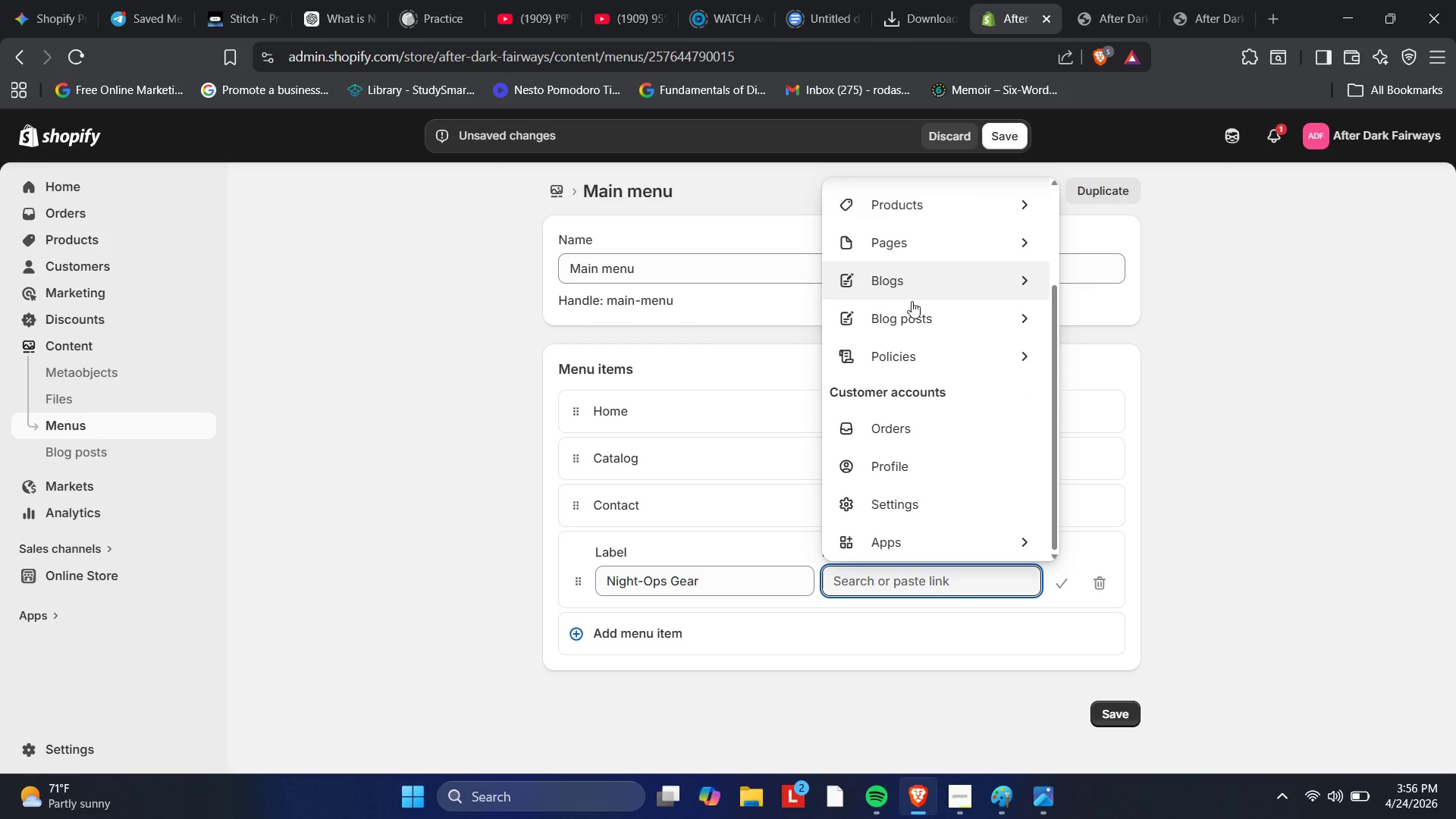 
scroll: coordinate [921, 316], scroll_direction: up, amount: 3.0
 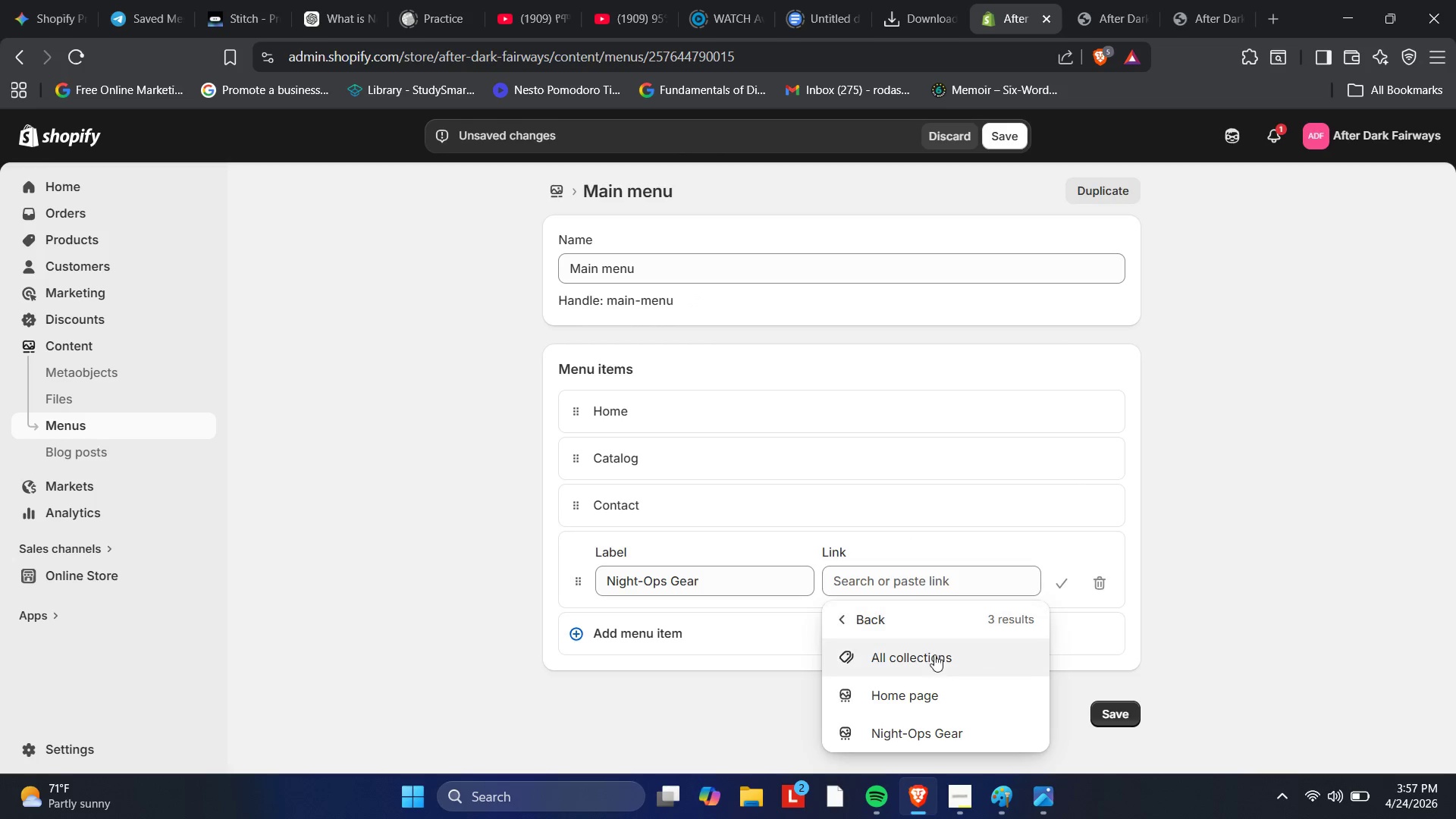 
left_click([934, 739])
 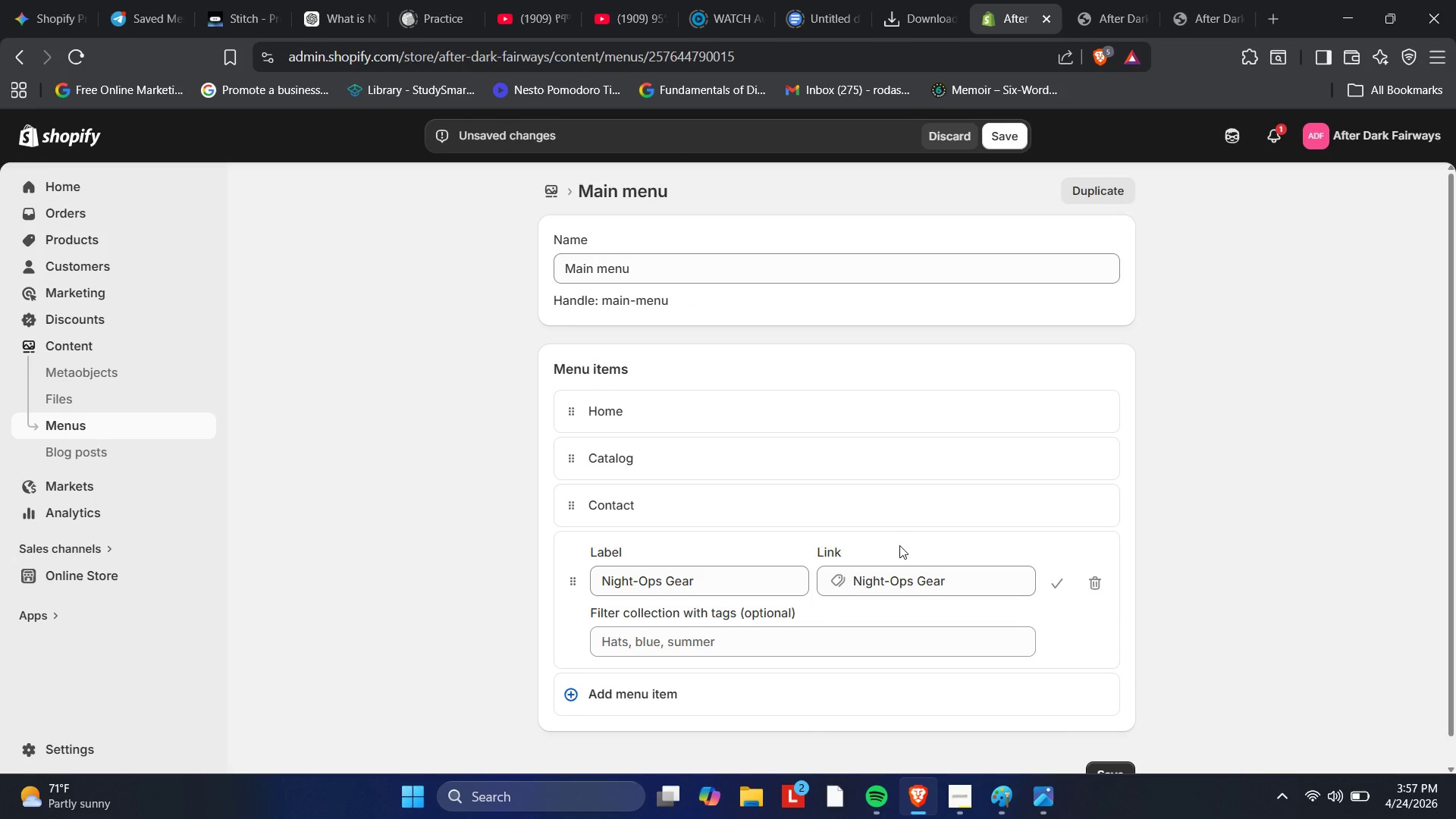 
wait(5.7)
 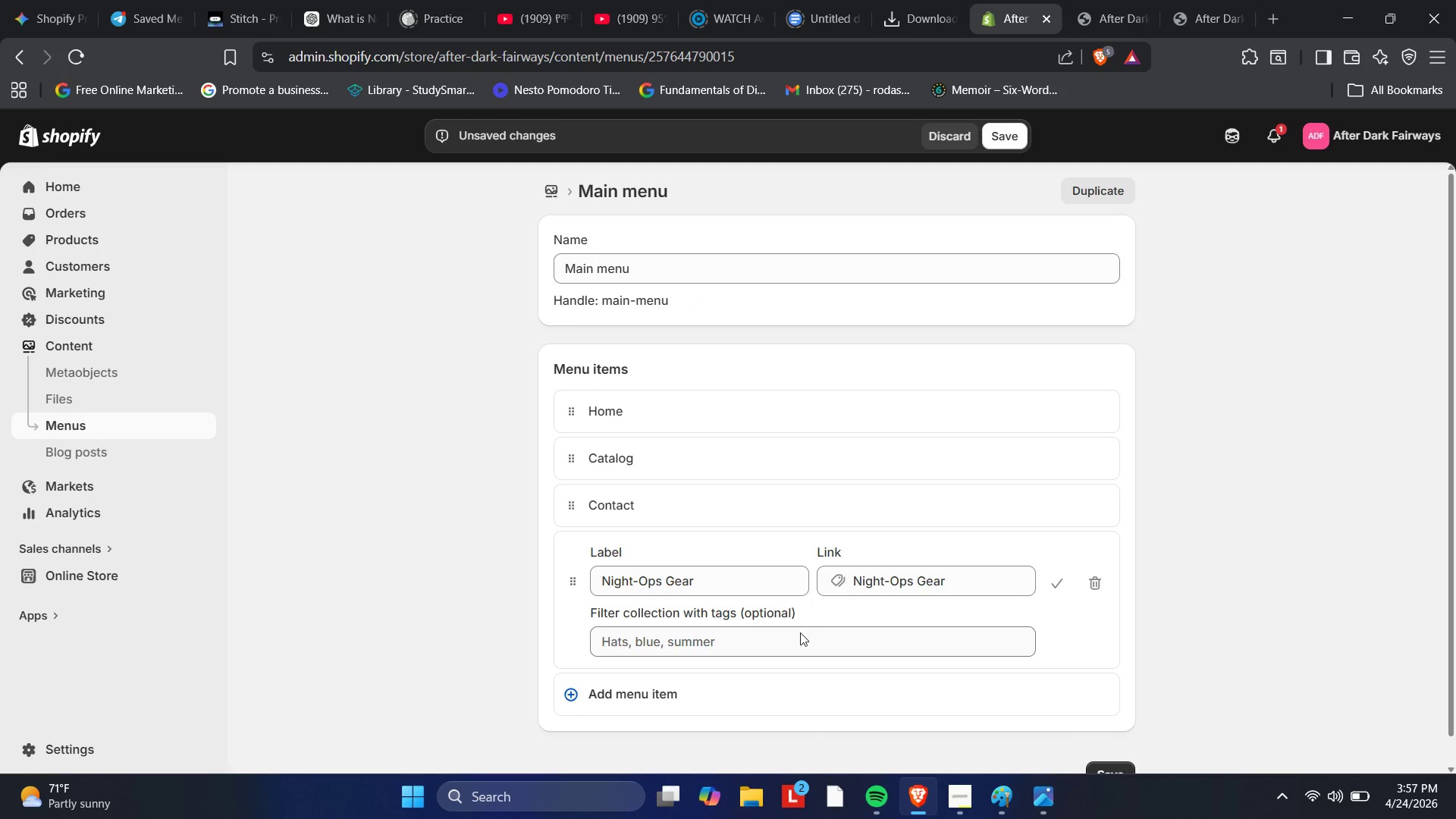 
scroll: coordinate [840, 463], scroll_direction: down, amount: 1.0
 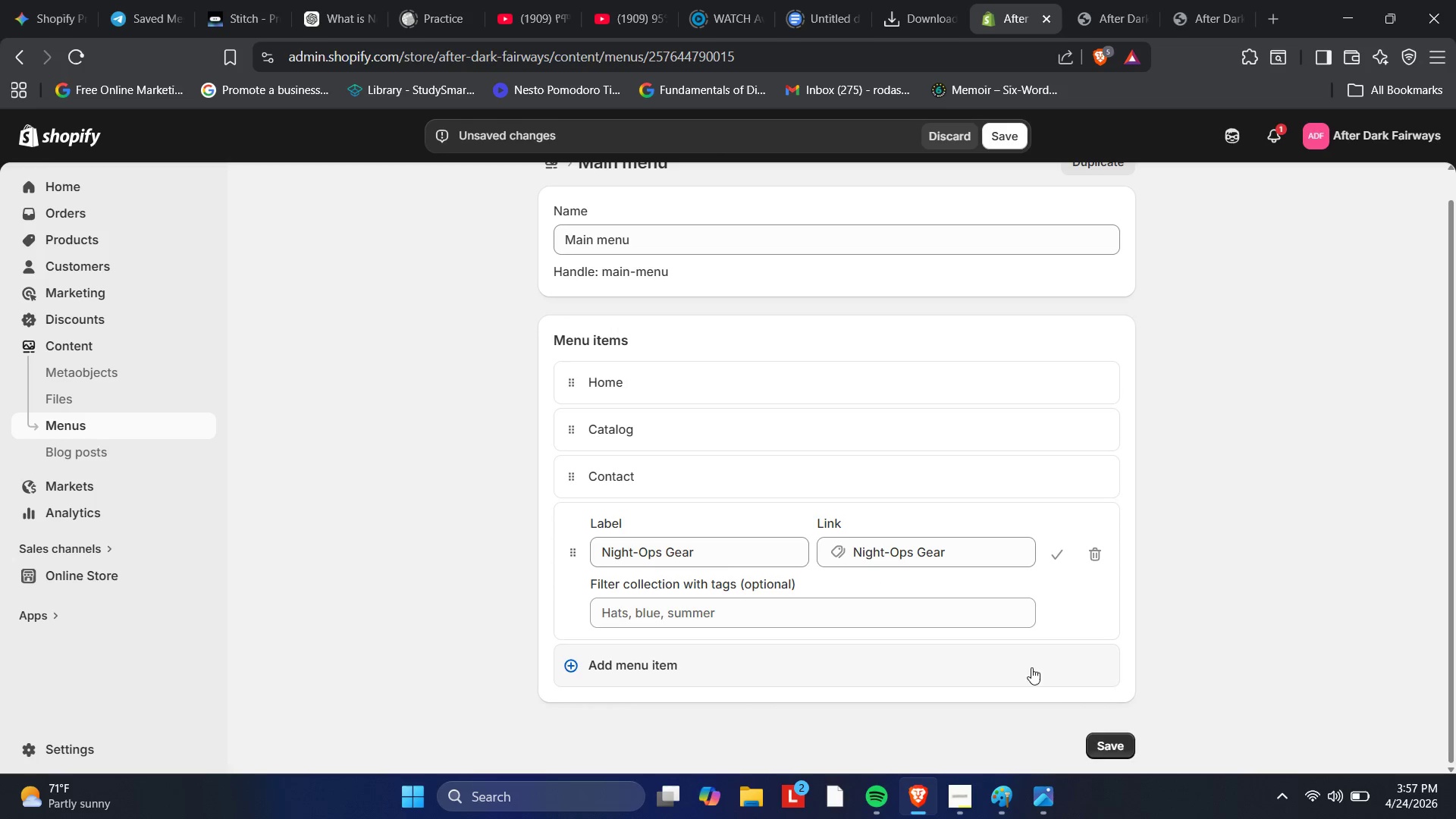 
left_click([1120, 754])
 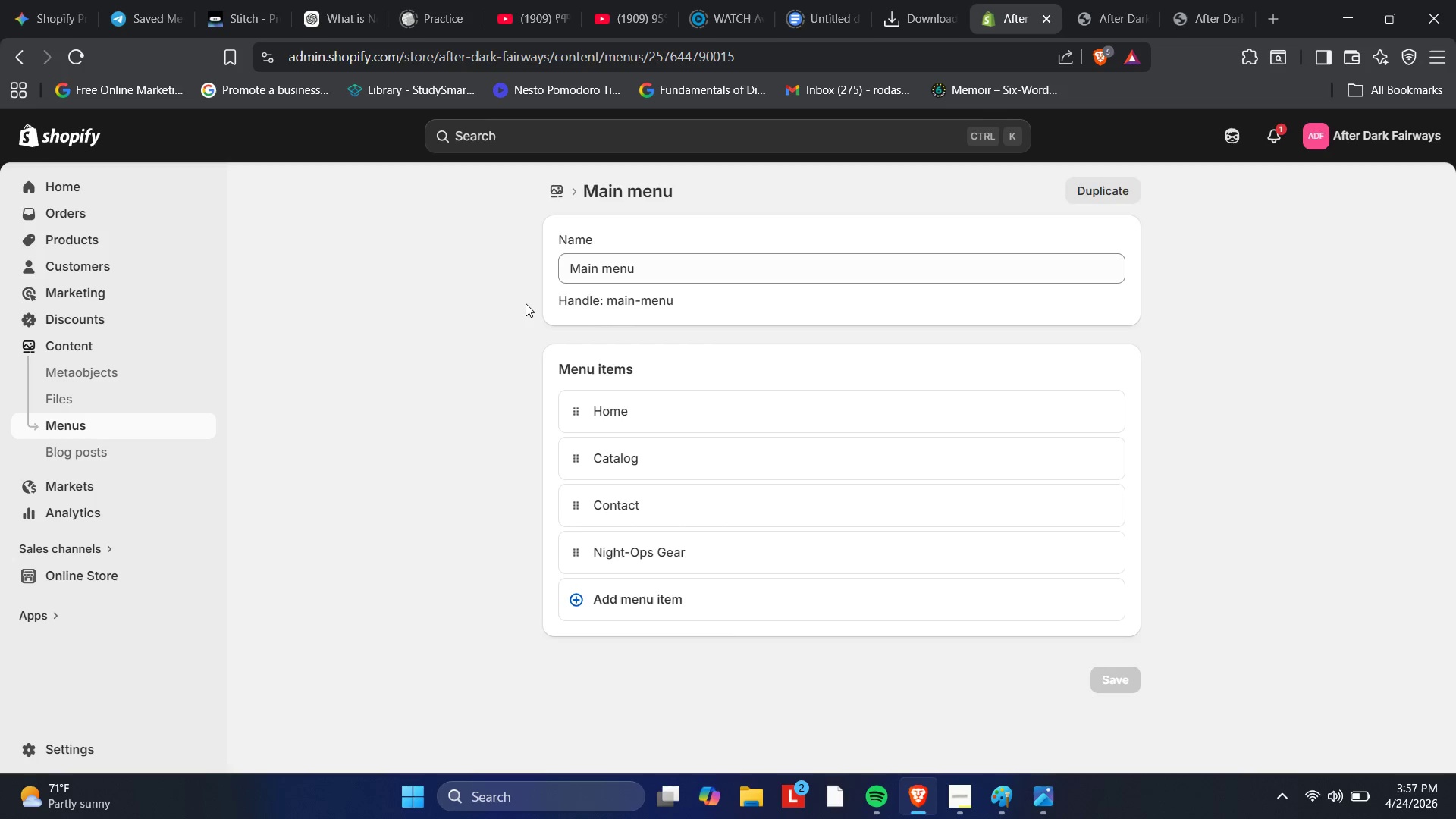 
wait(19.97)
 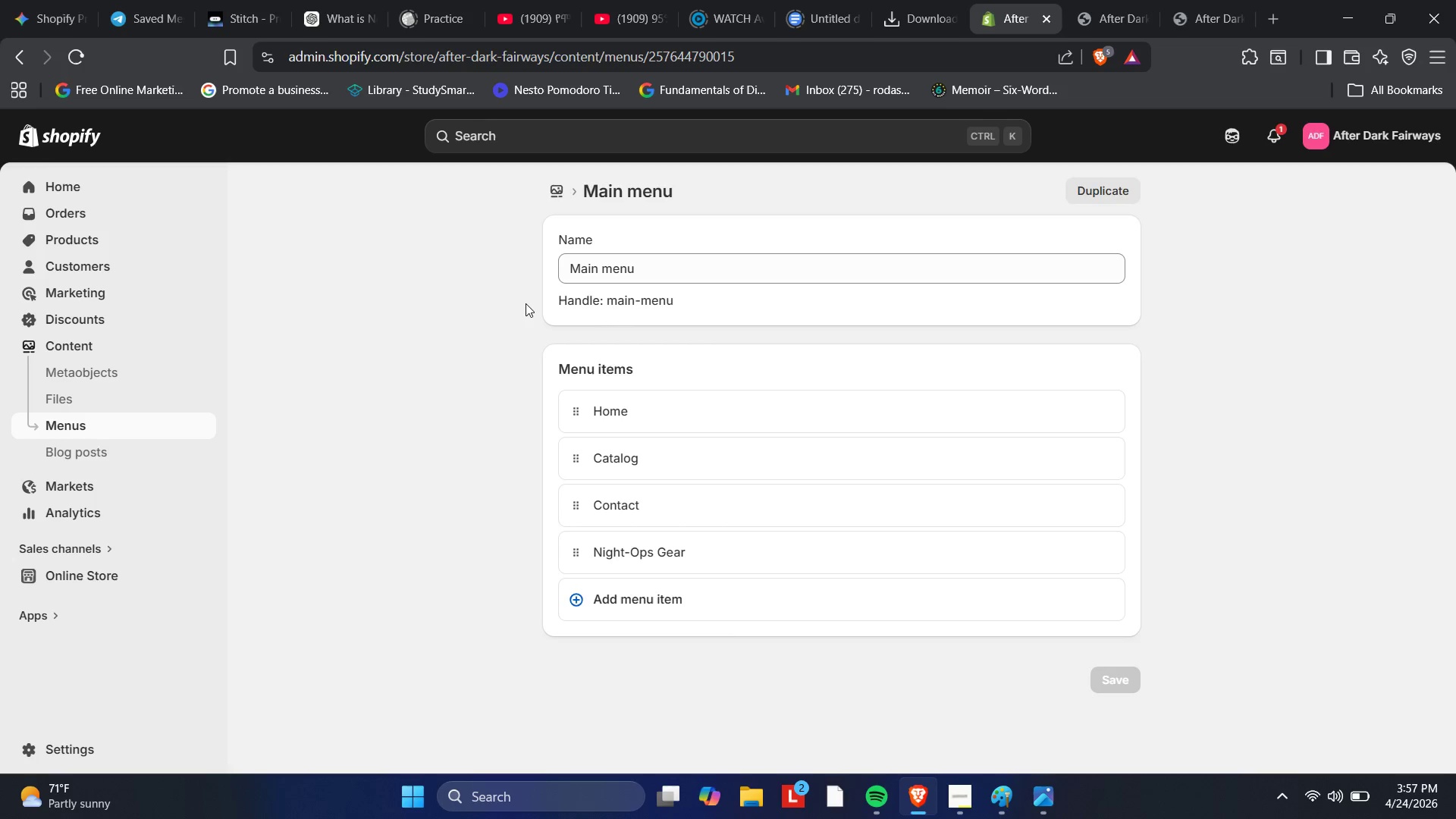 
left_click([1097, 8])
 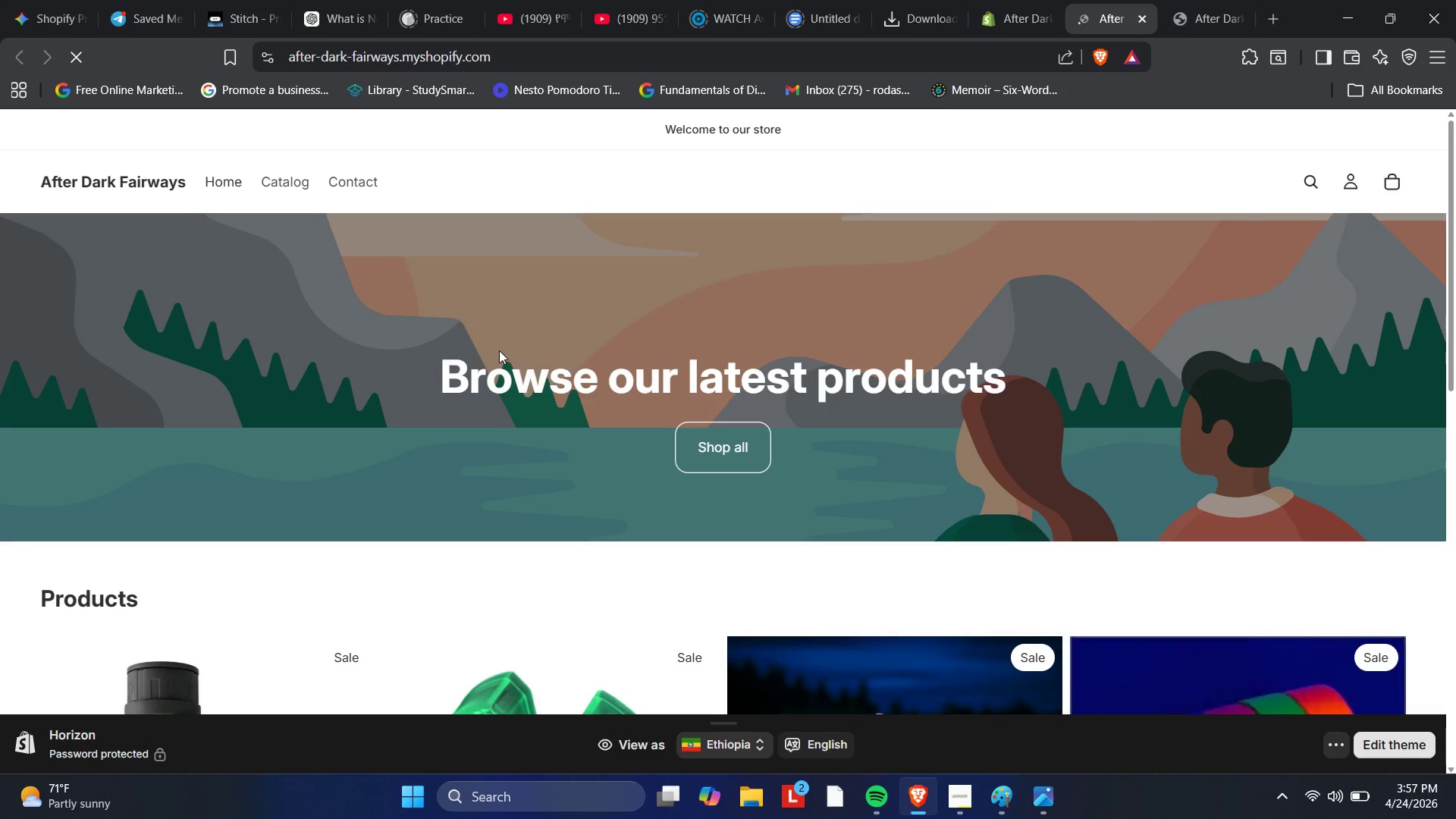 
wait(5.41)
 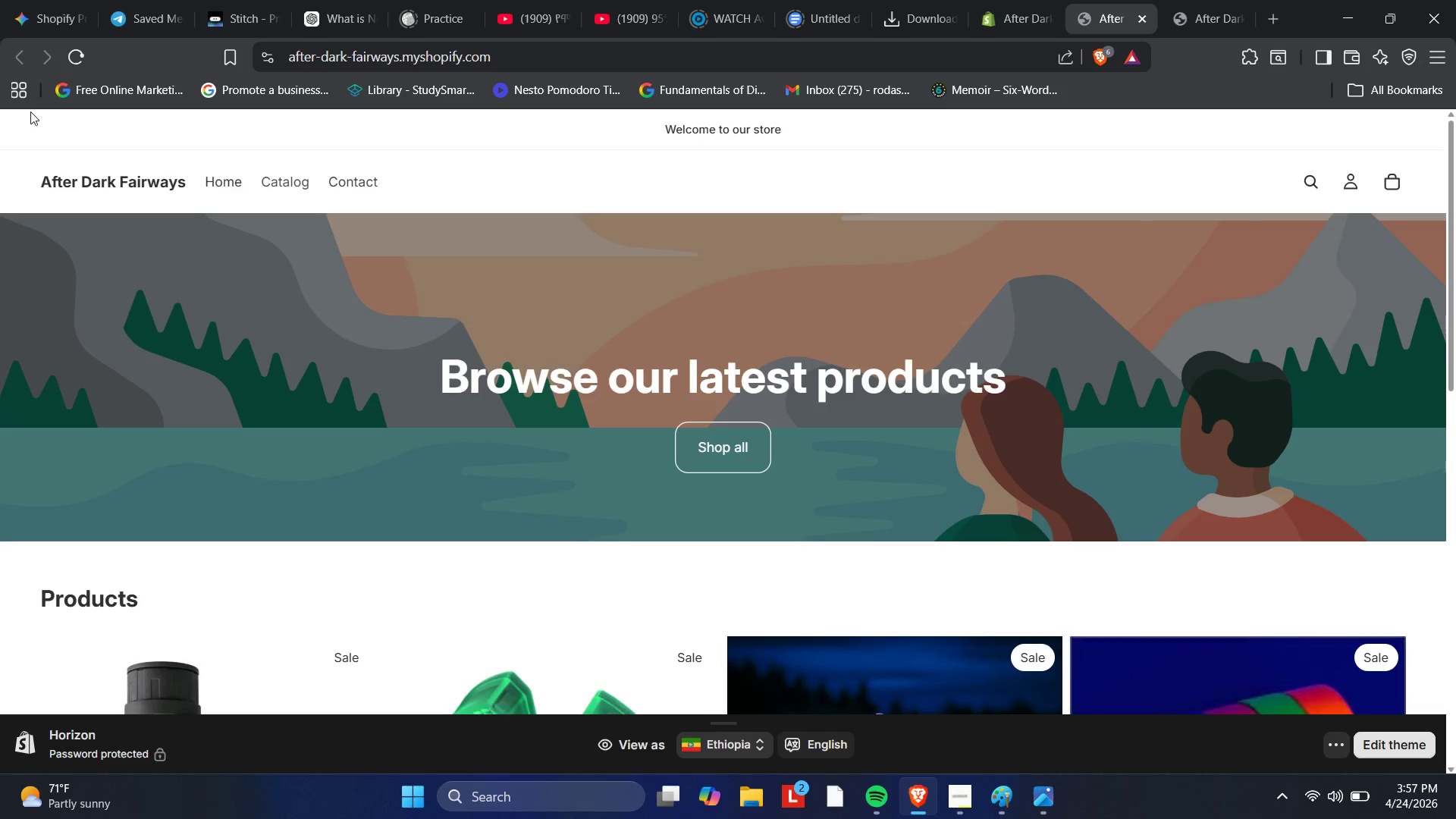 
scroll: coordinate [510, 332], scroll_direction: down, amount: 8.0
 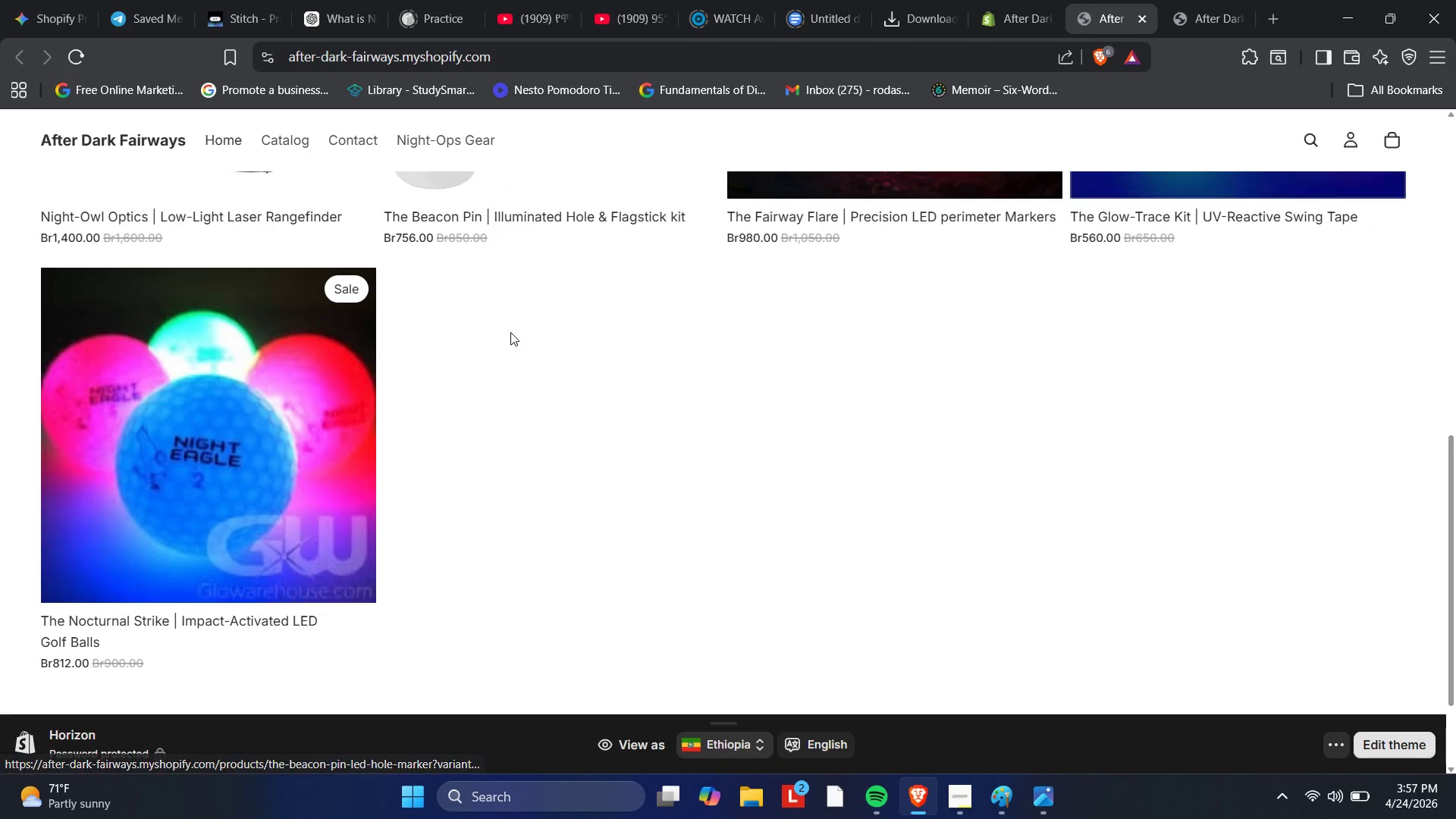 
scroll: coordinate [511, 330], scroll_direction: none, amount: 0.0
 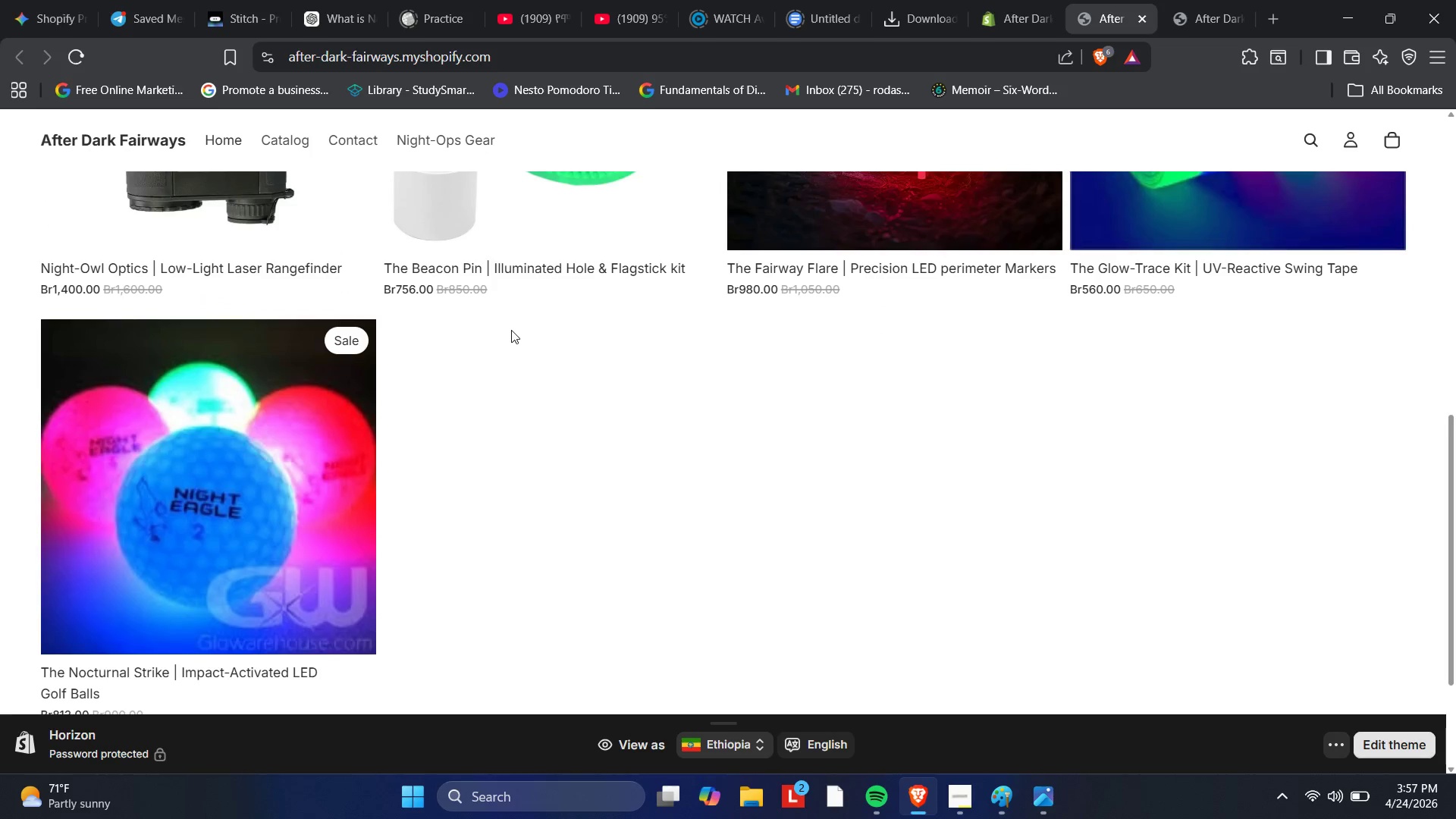 
scroll: coordinate [511, 324], scroll_direction: up, amount: 1.0
 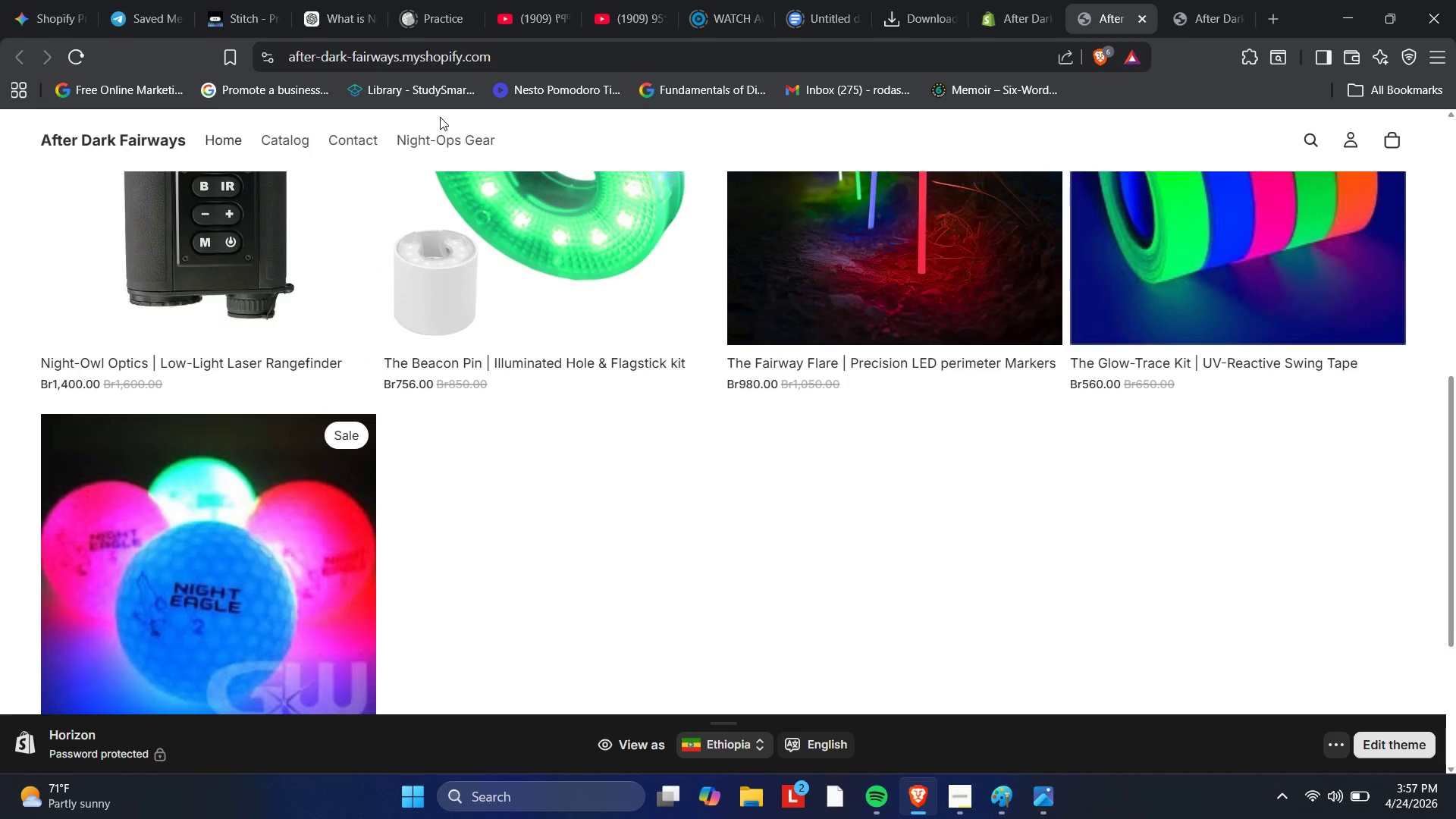 
left_click([447, 148])
 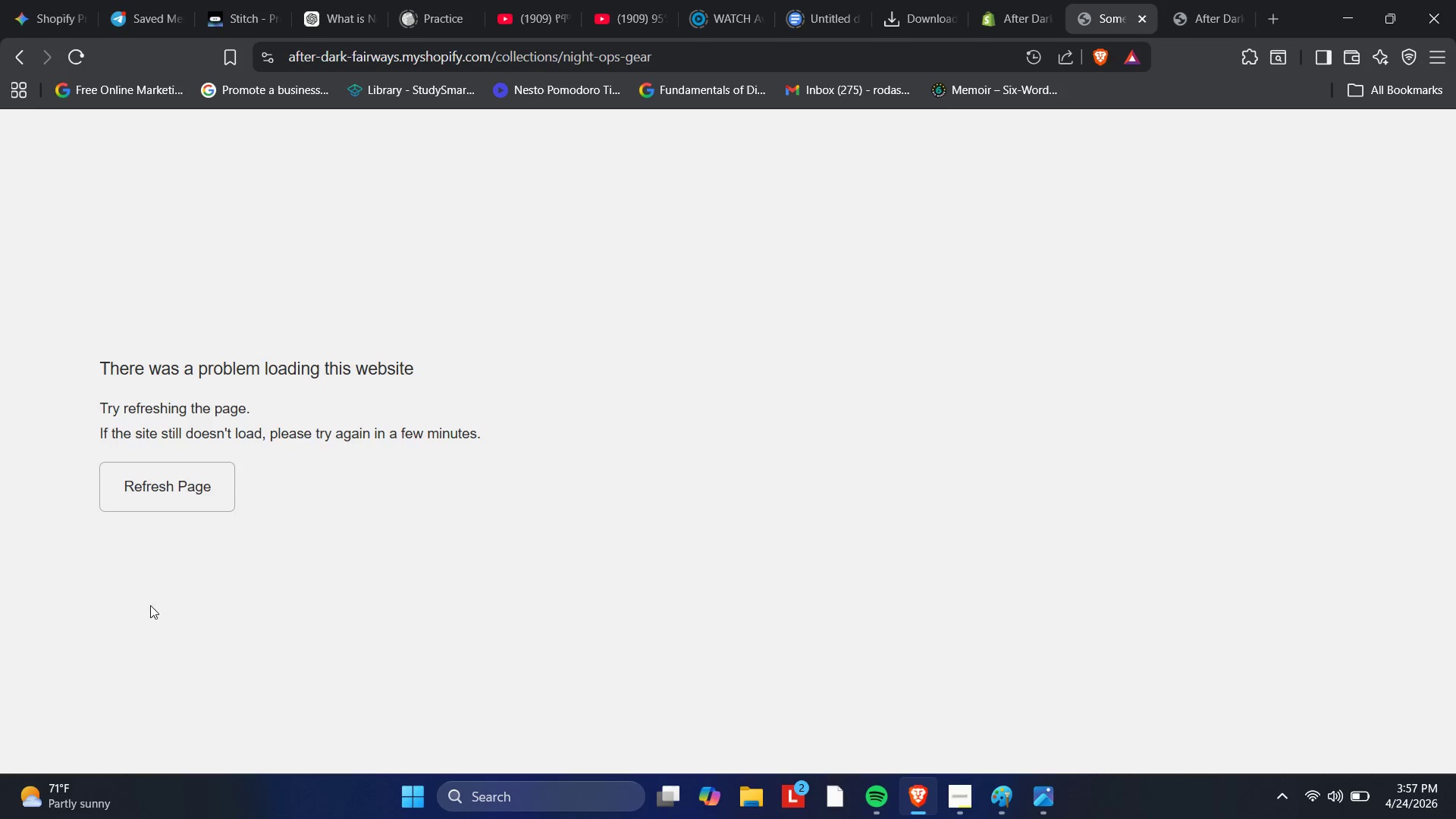 
wait(5.89)
 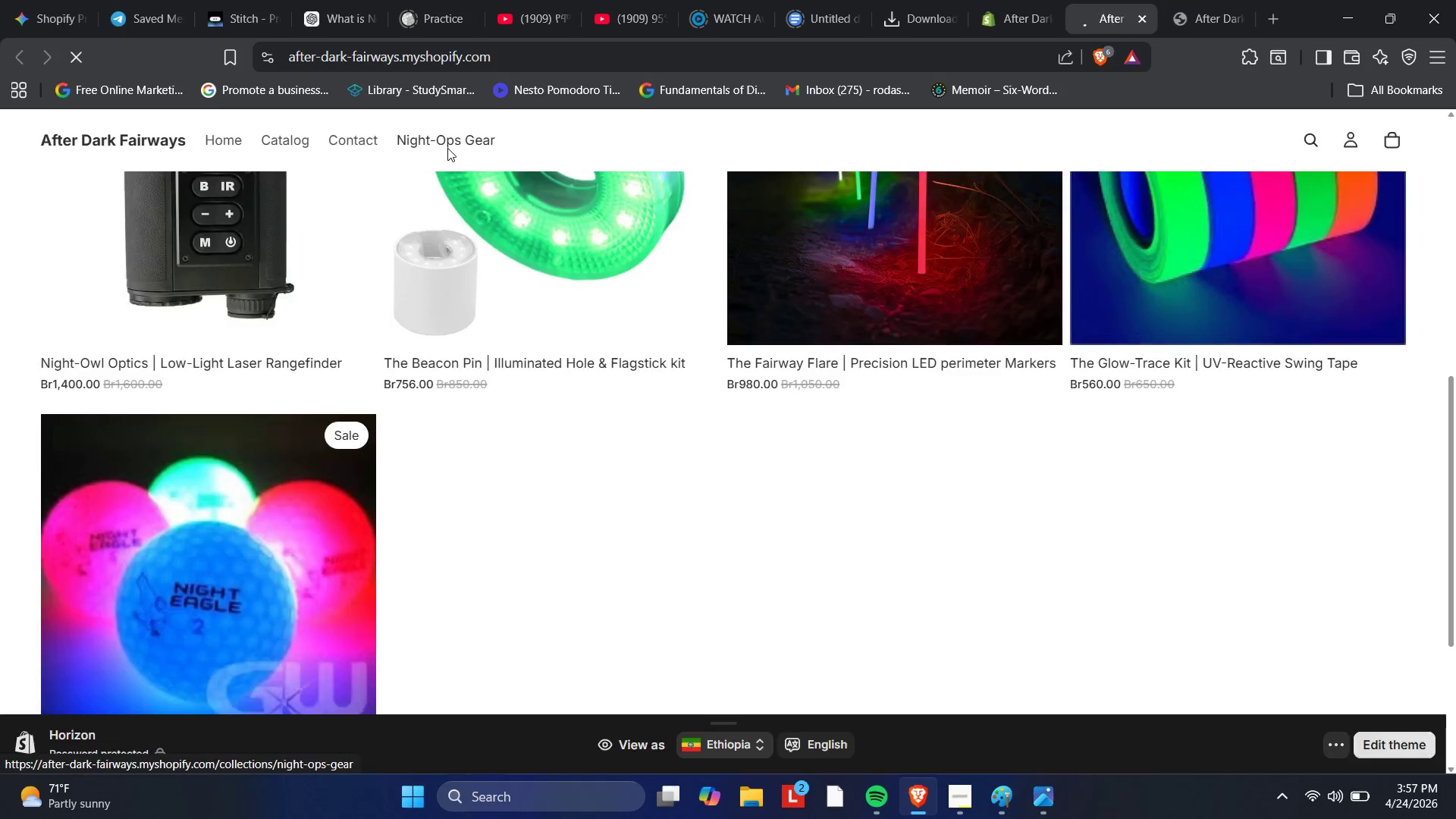 
left_click([165, 491])
 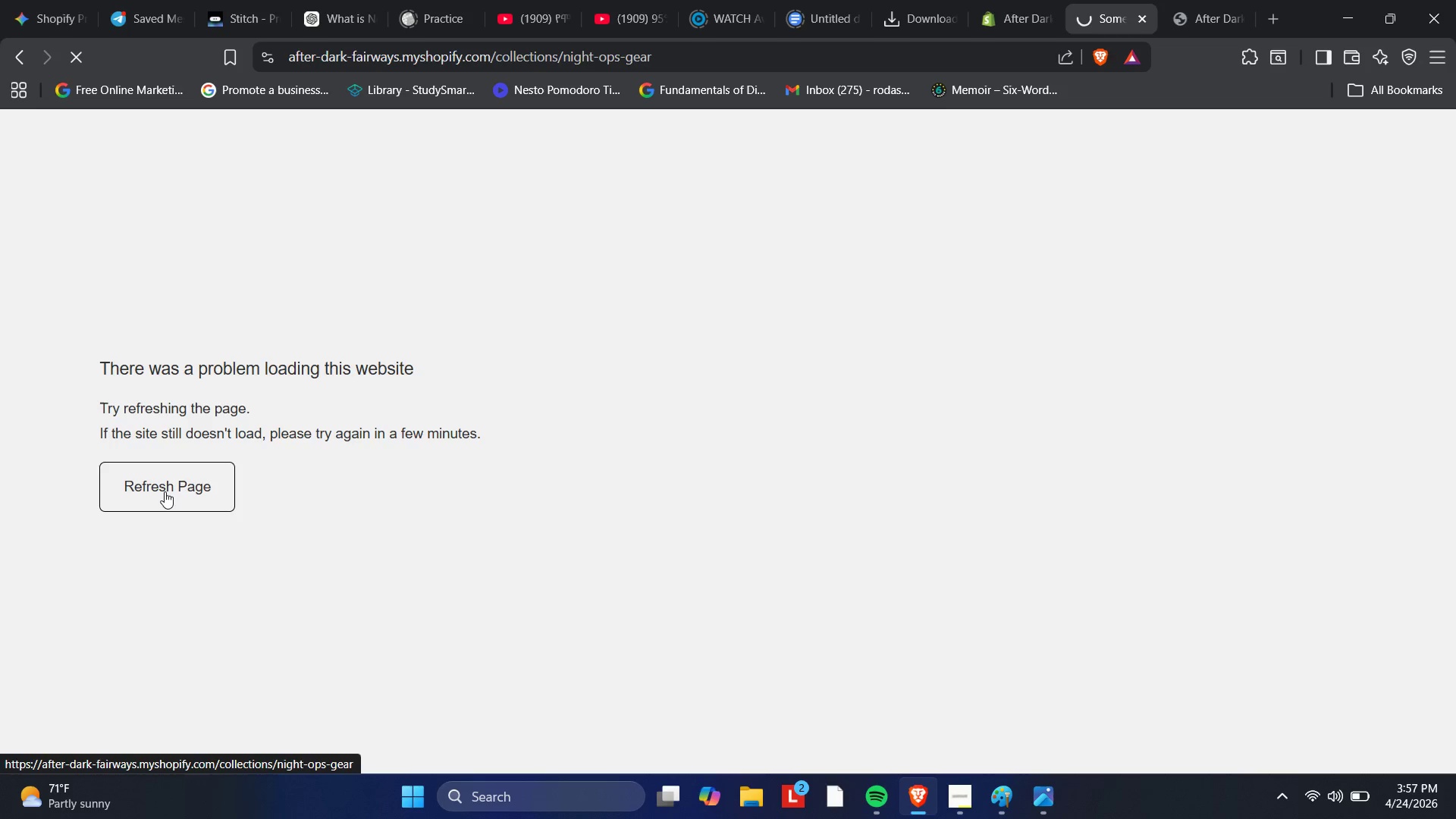 
left_click([165, 491])
 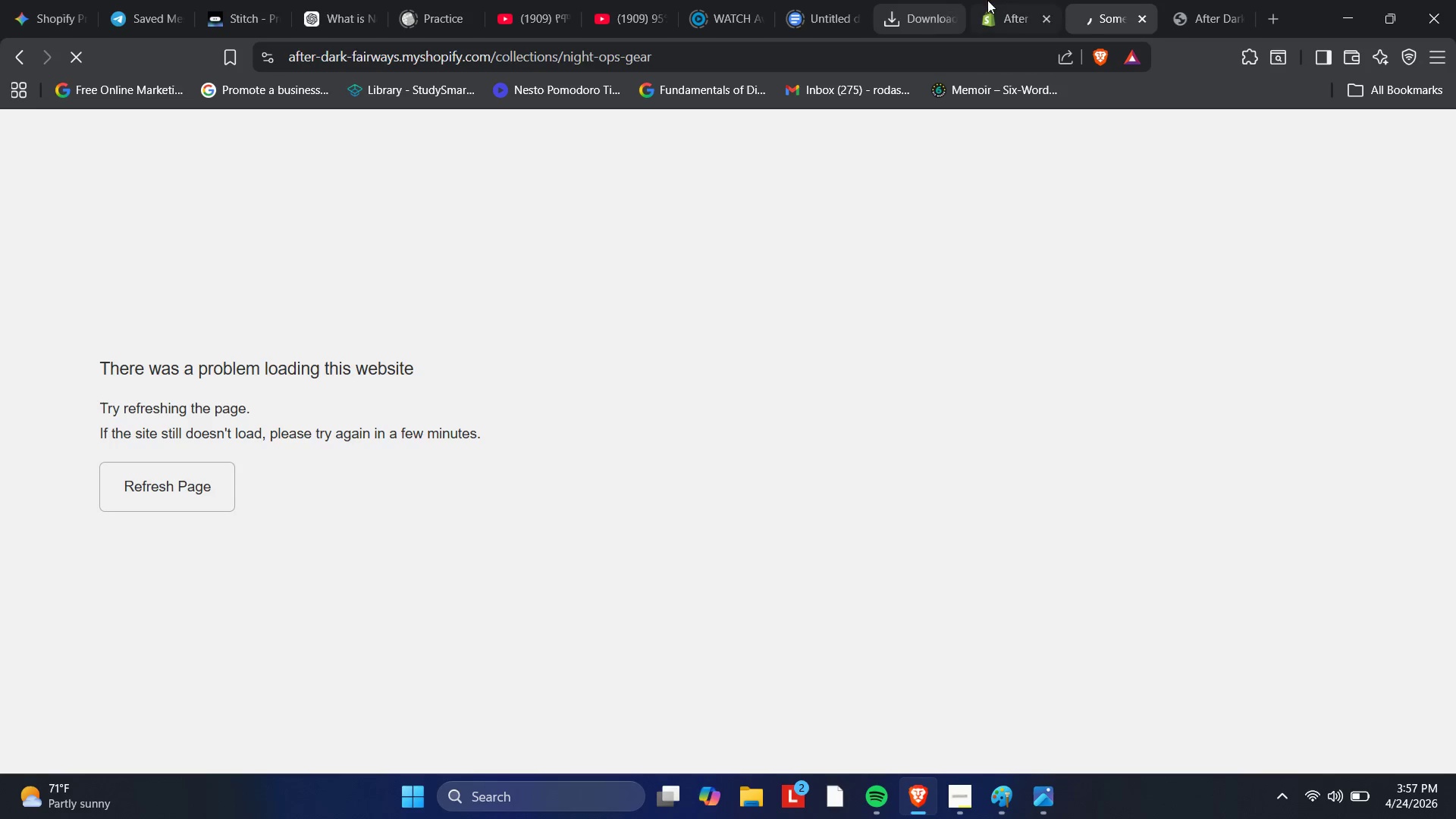 
left_click([991, 0])
 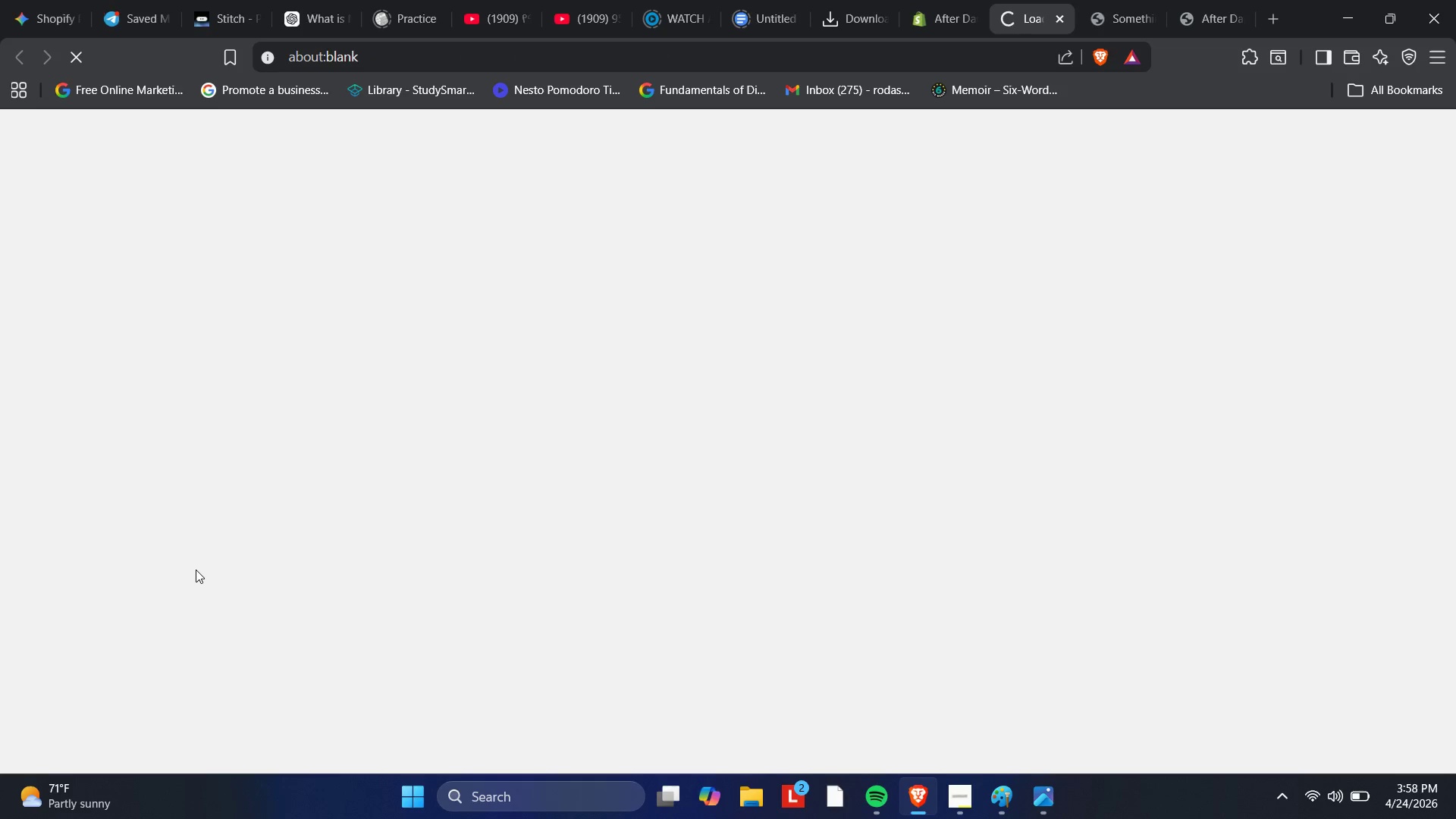 
wait(15.38)
 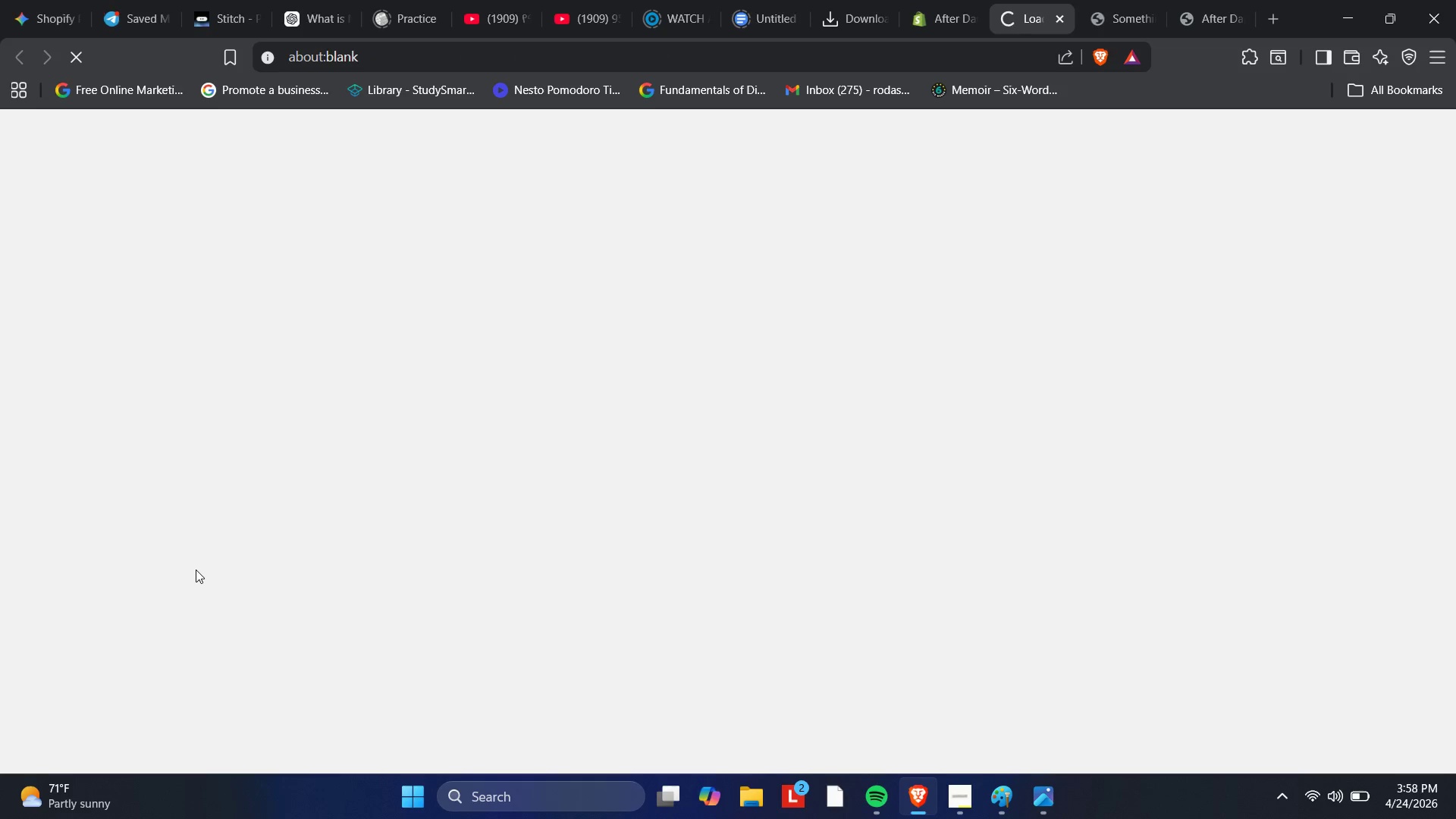 
left_click([945, 0])
 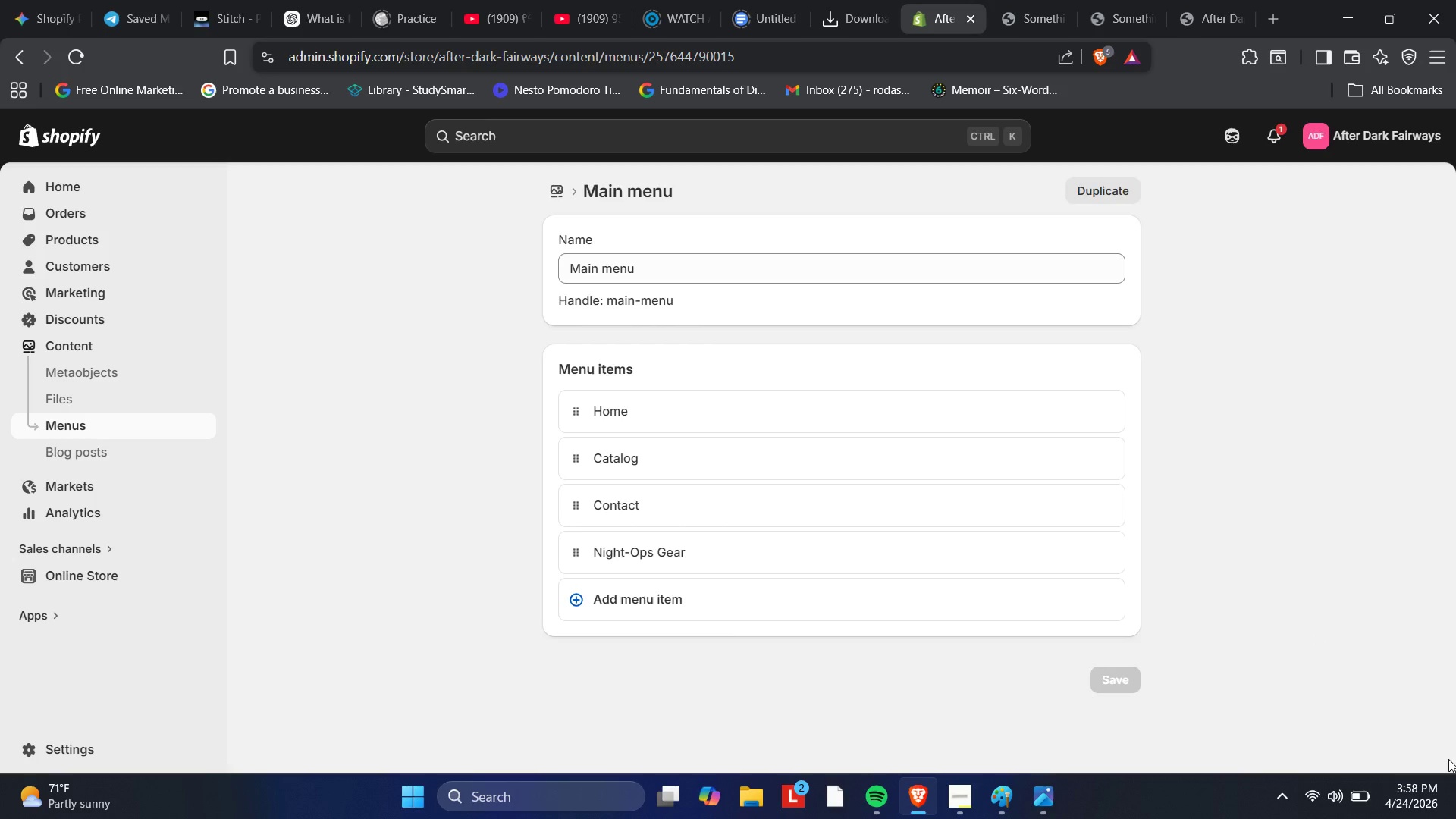 
wait(7.08)
 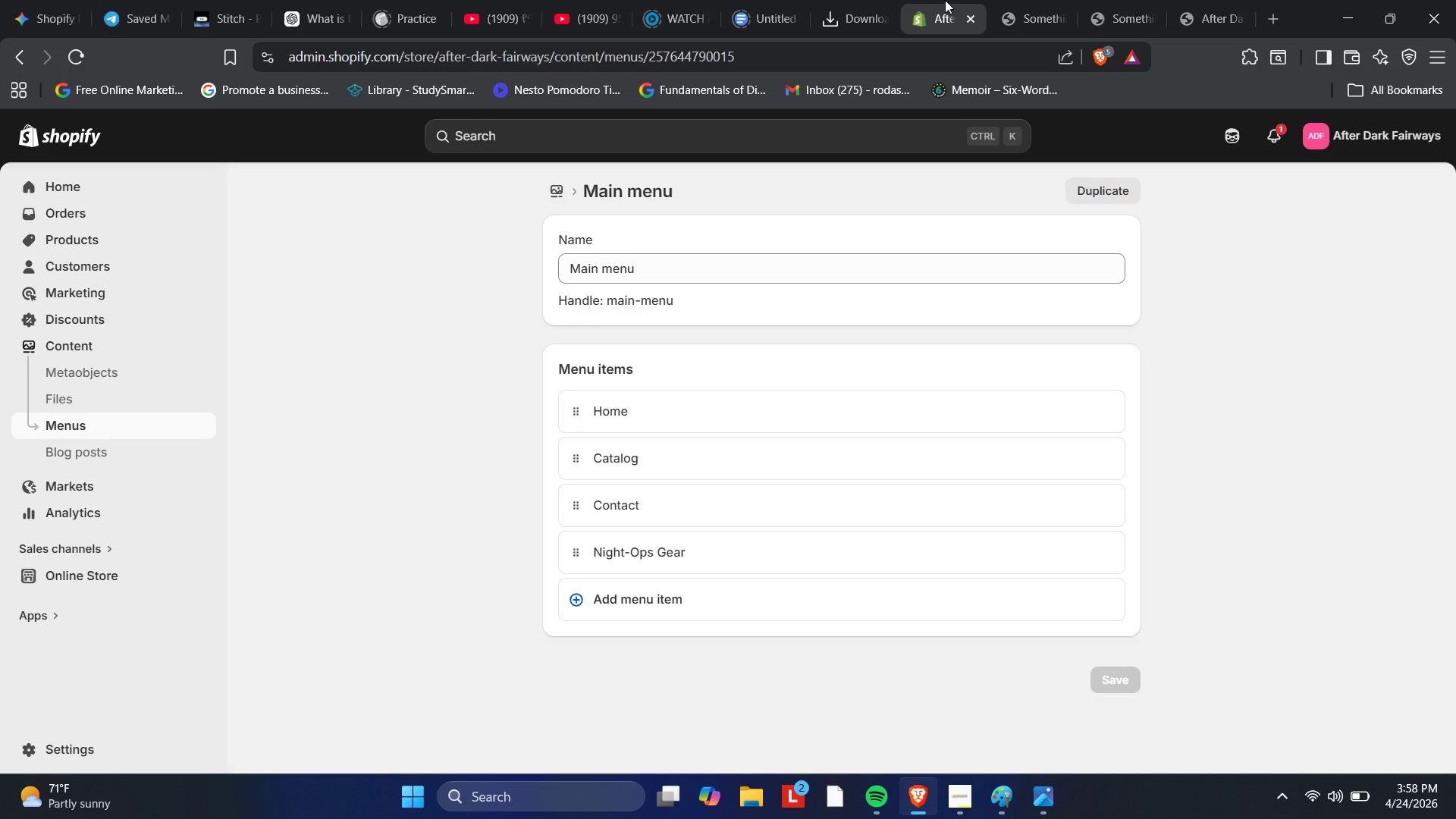 
left_click([1322, 795])
 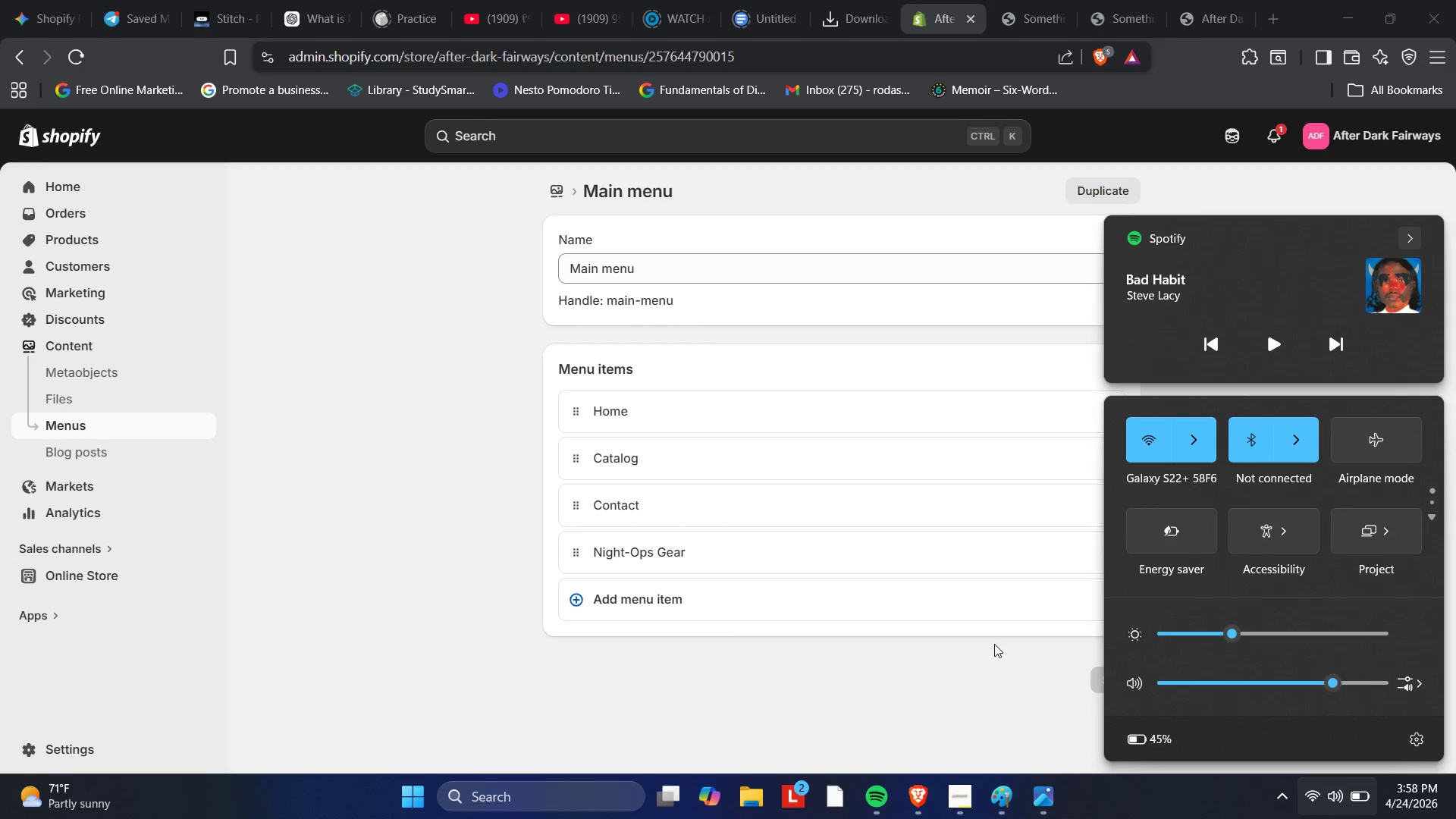 
left_click([994, 657])
 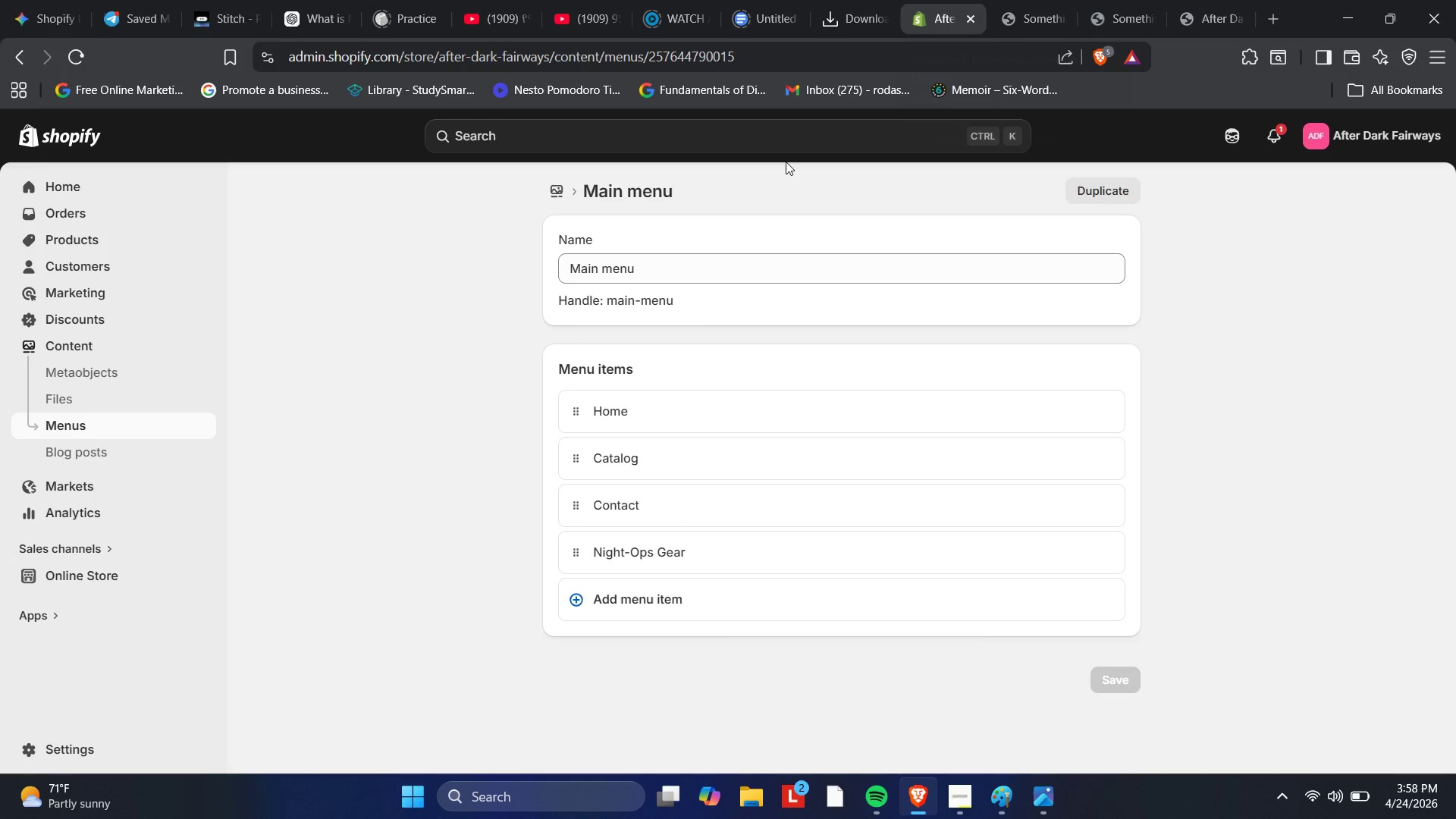 
wait(6.56)
 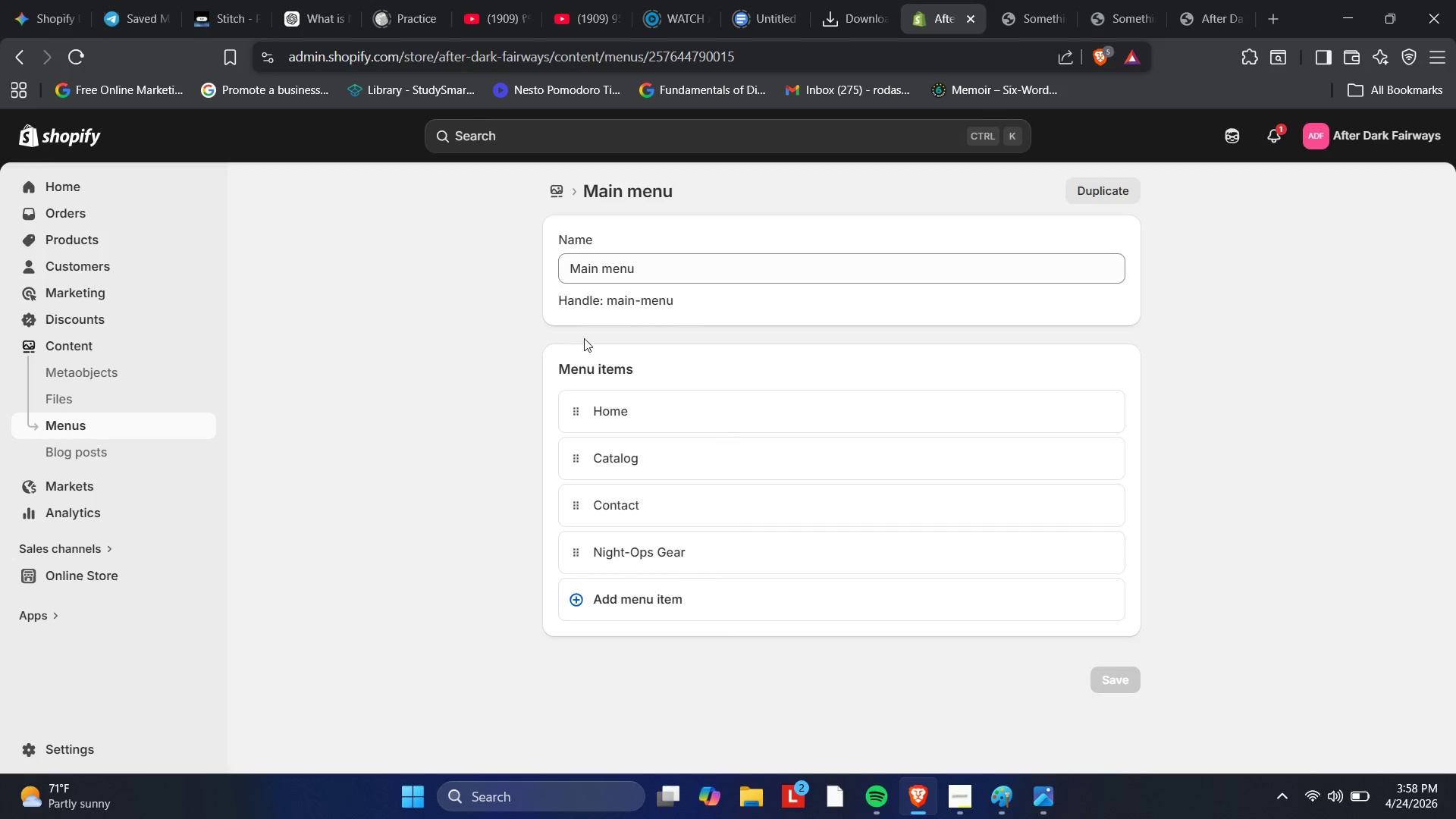 
left_click([203, 577])
 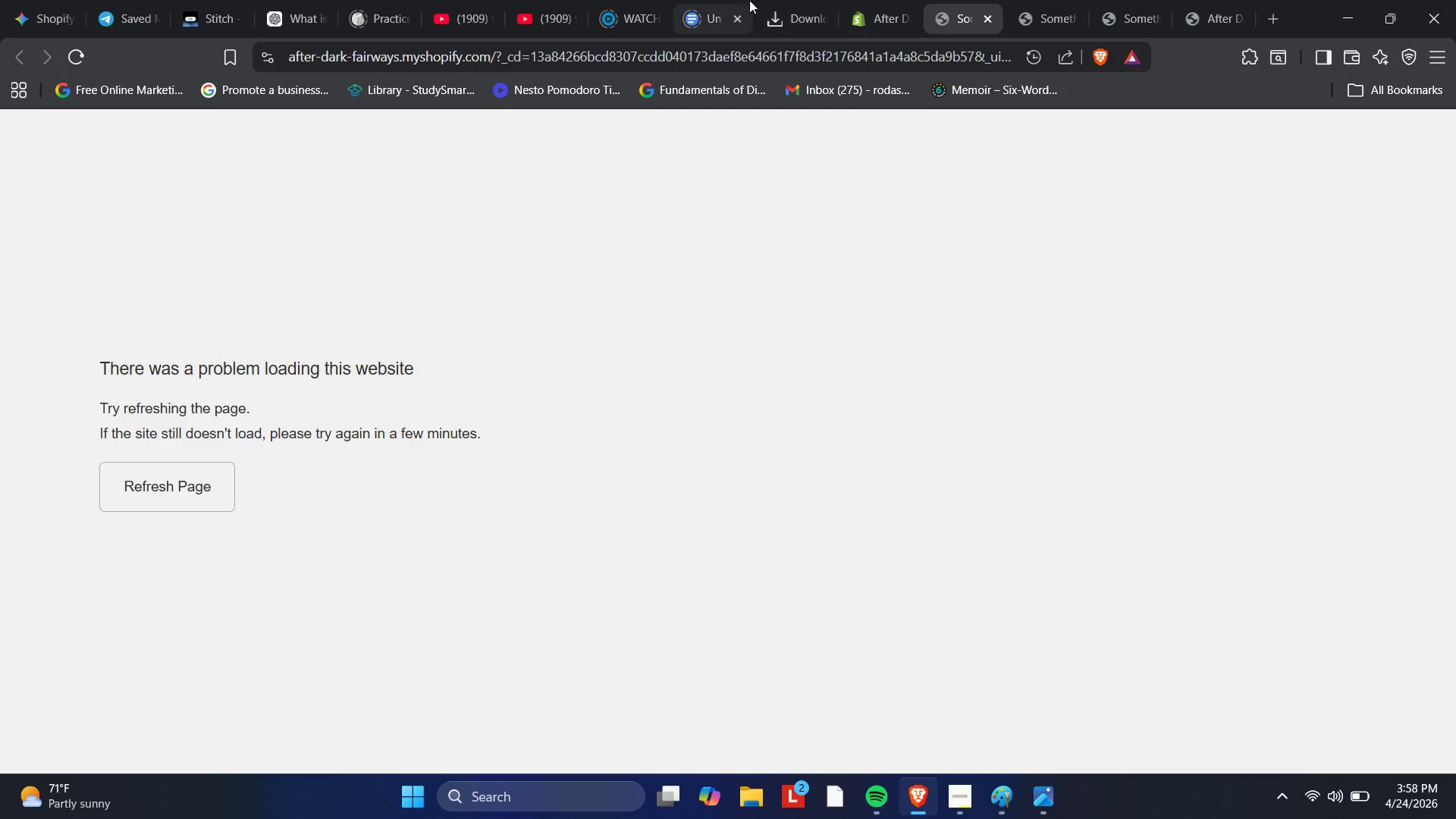 
left_click([987, 17])
 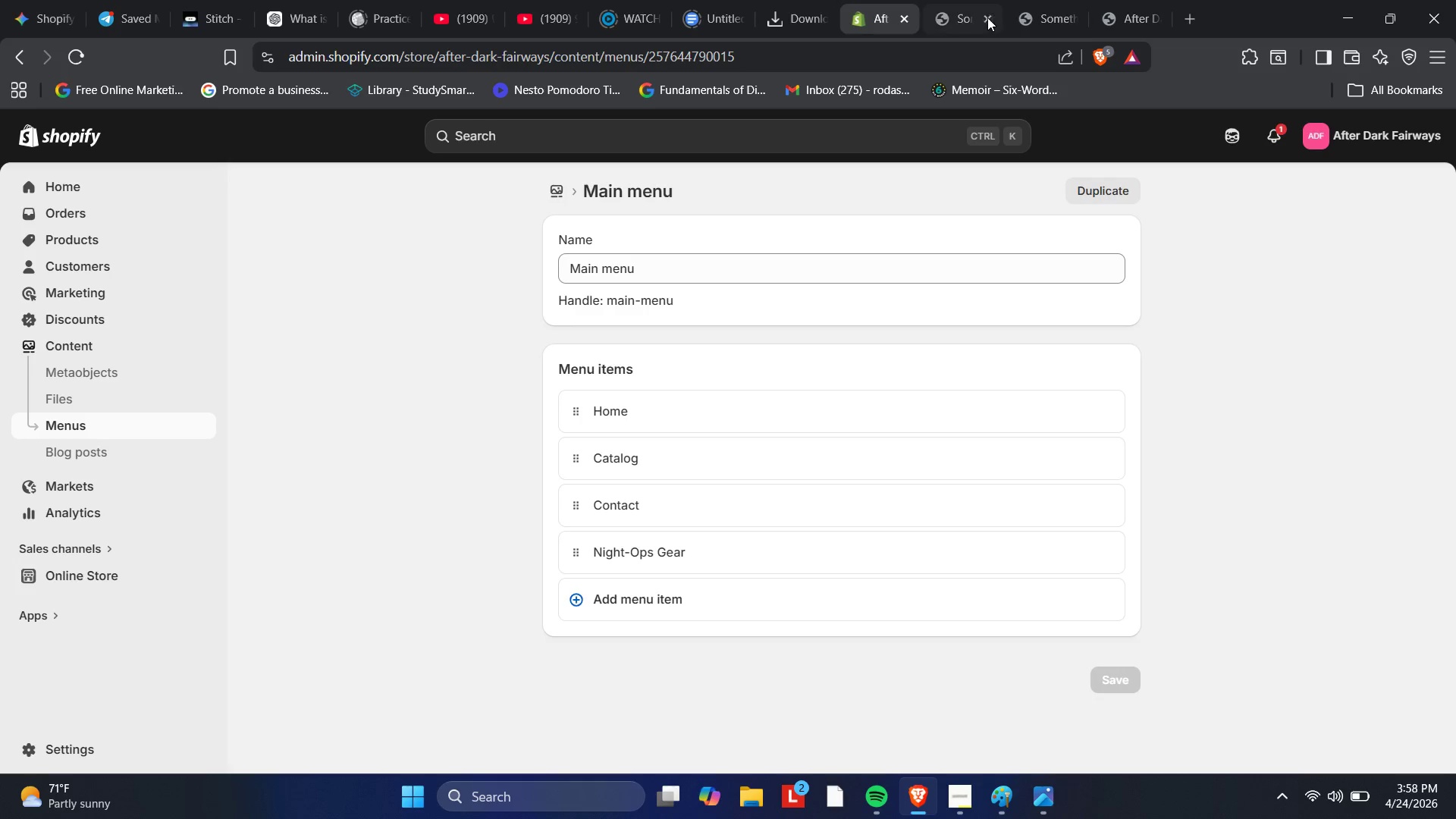 
left_click([987, 17])
 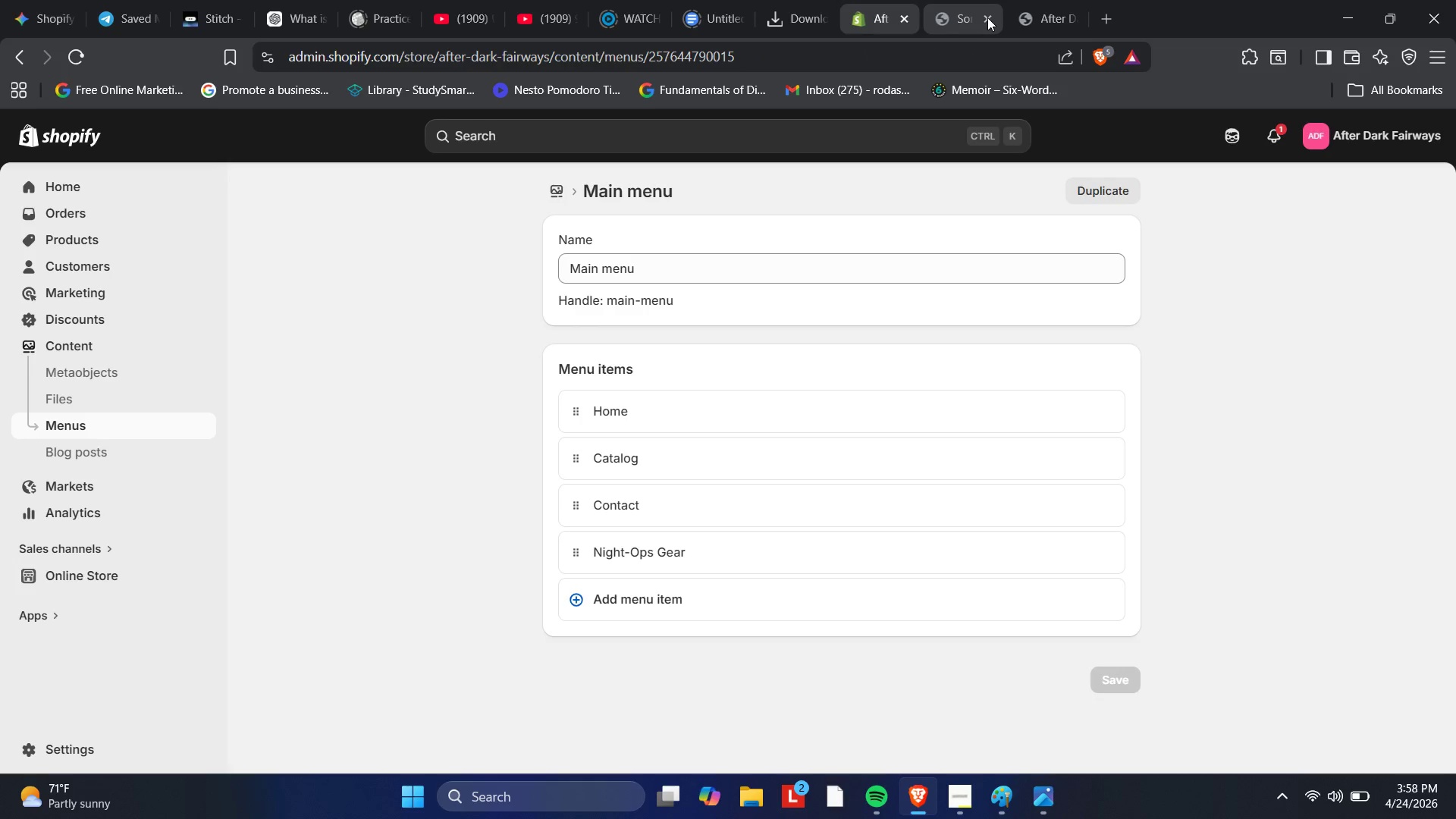 
left_click([987, 17])
 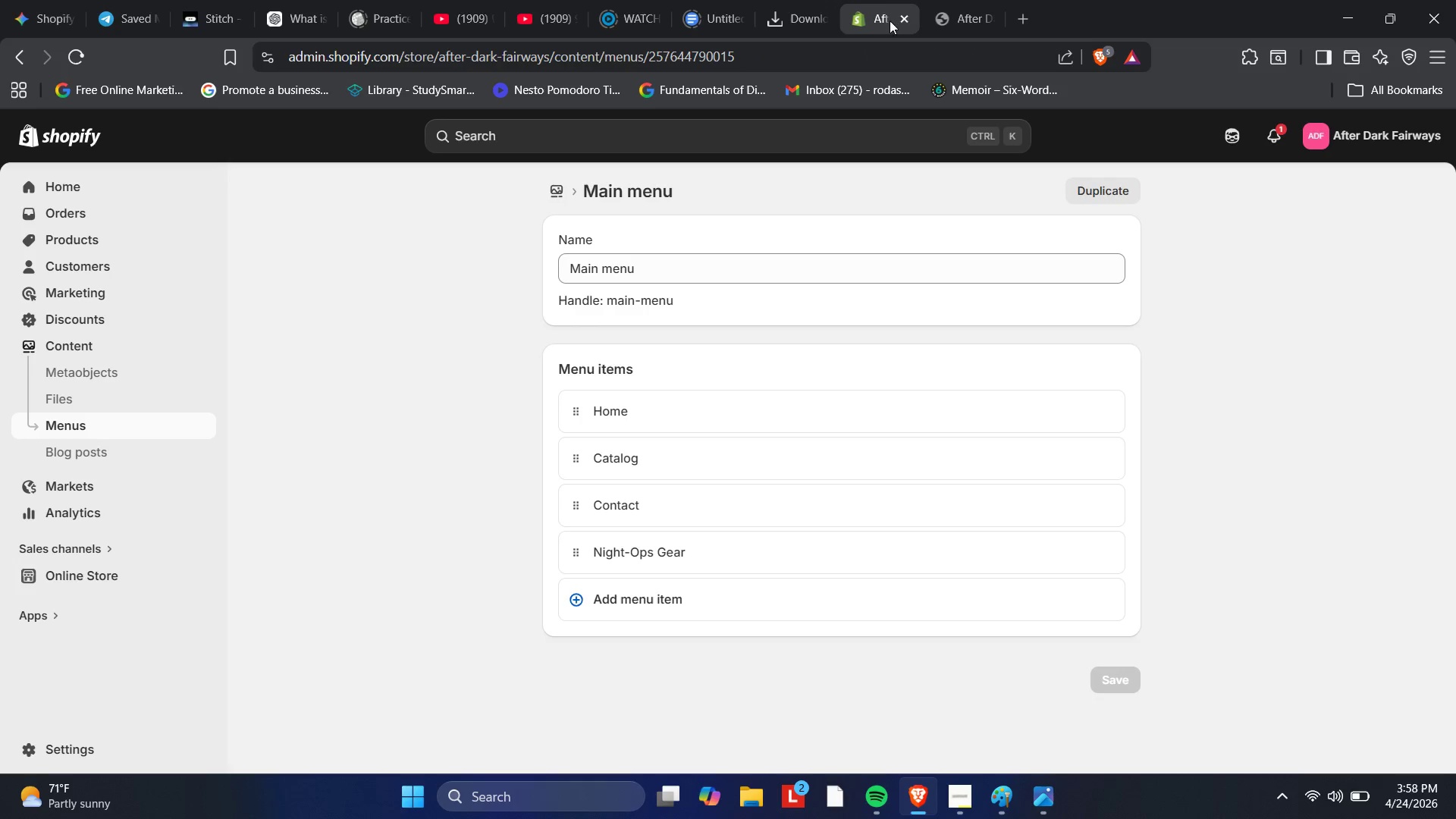 
left_click([870, 18])